 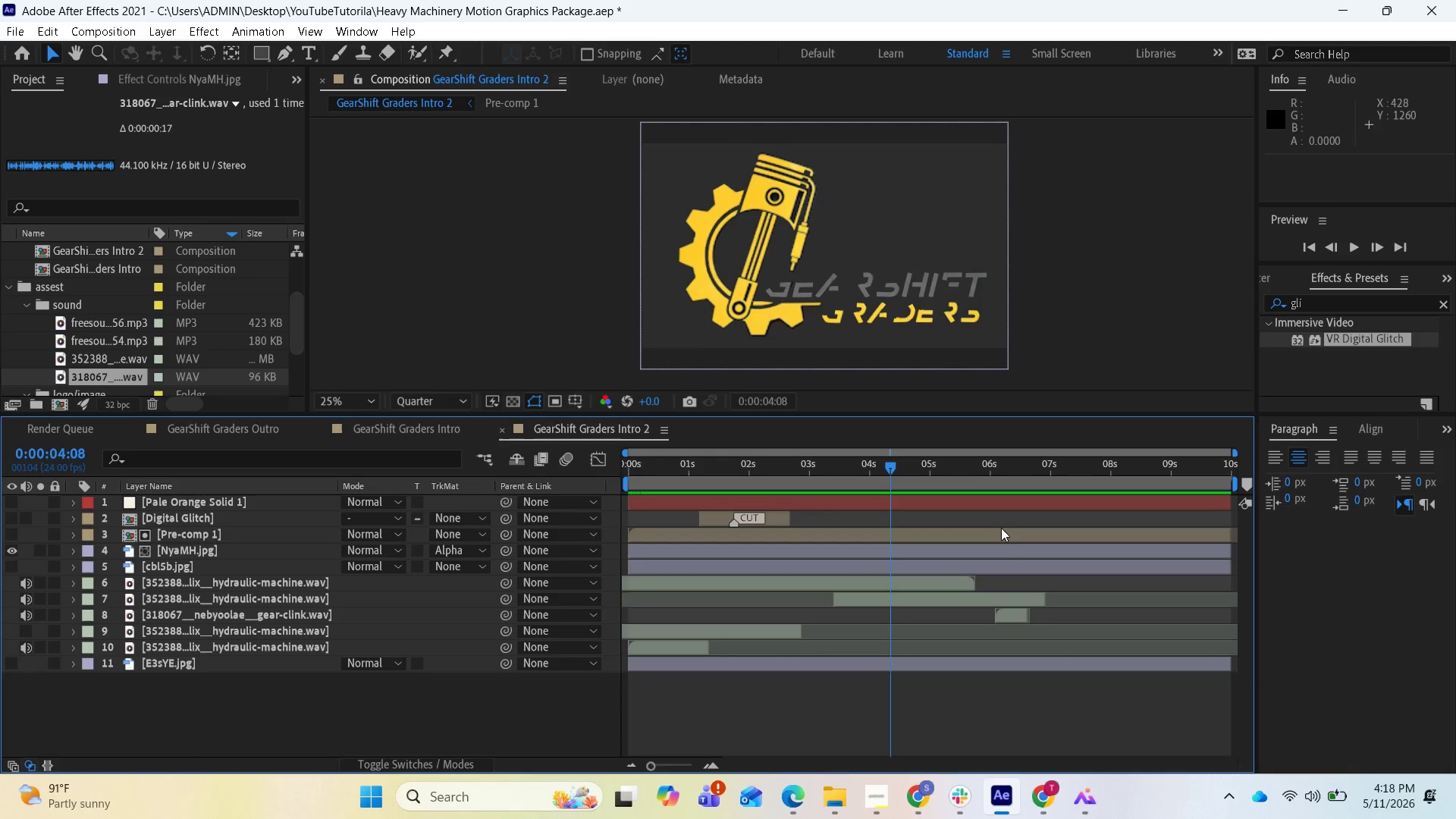 
left_click([12, 564])
 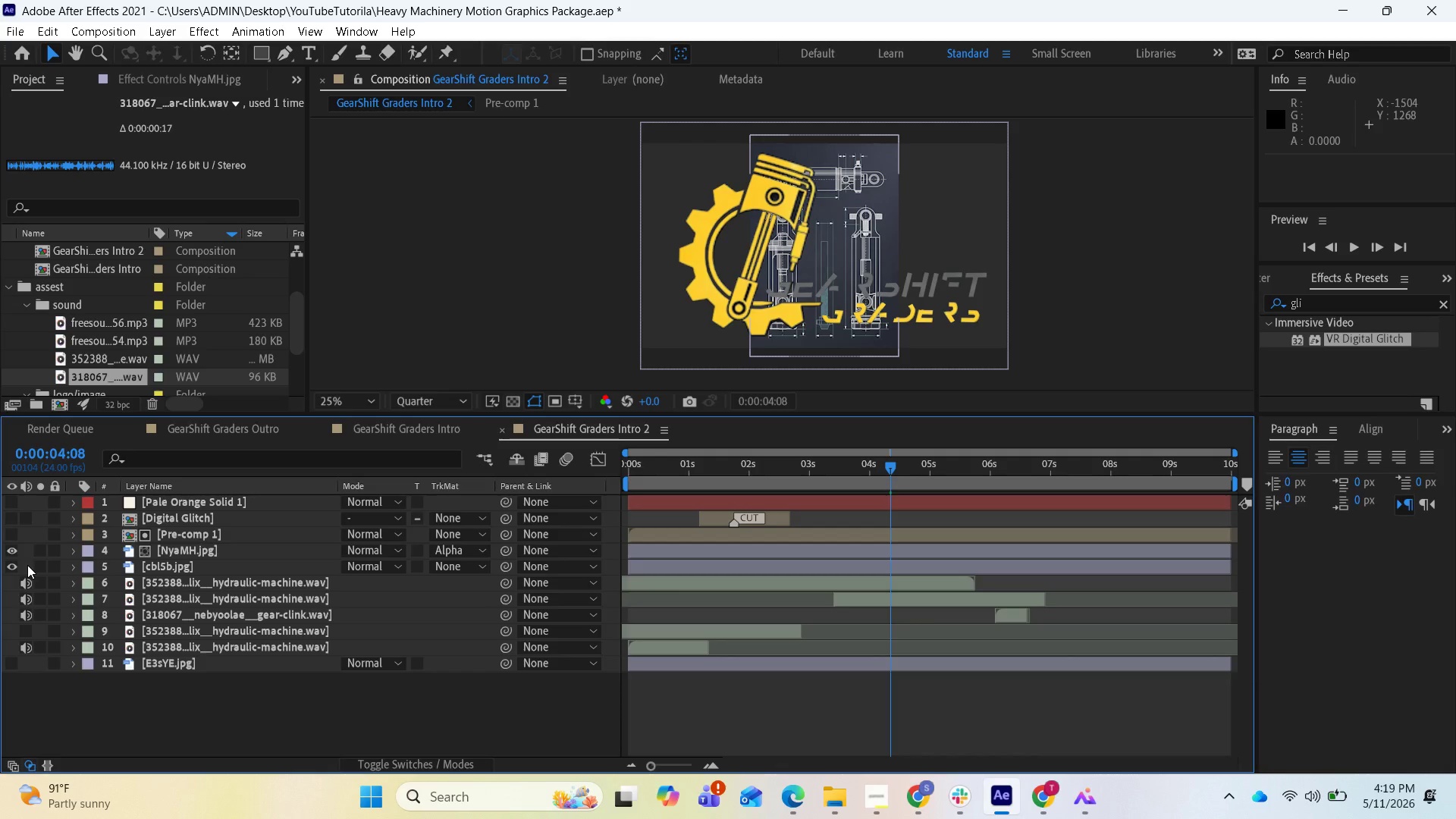 
scroll: coordinate [775, 290], scroll_direction: up, amount: 1.0
 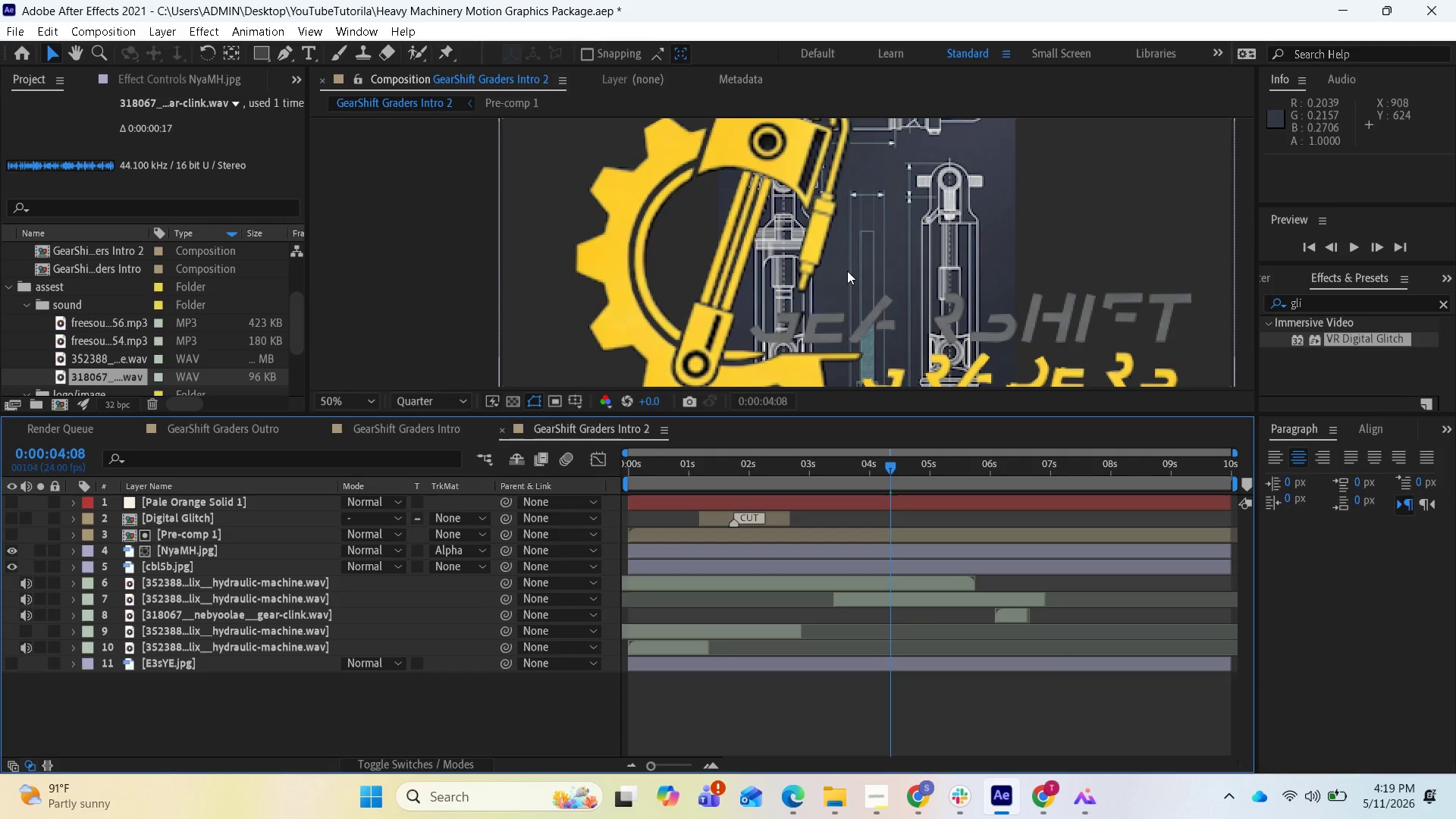 
scroll: coordinate [849, 271], scroll_direction: down, amount: 1.0
 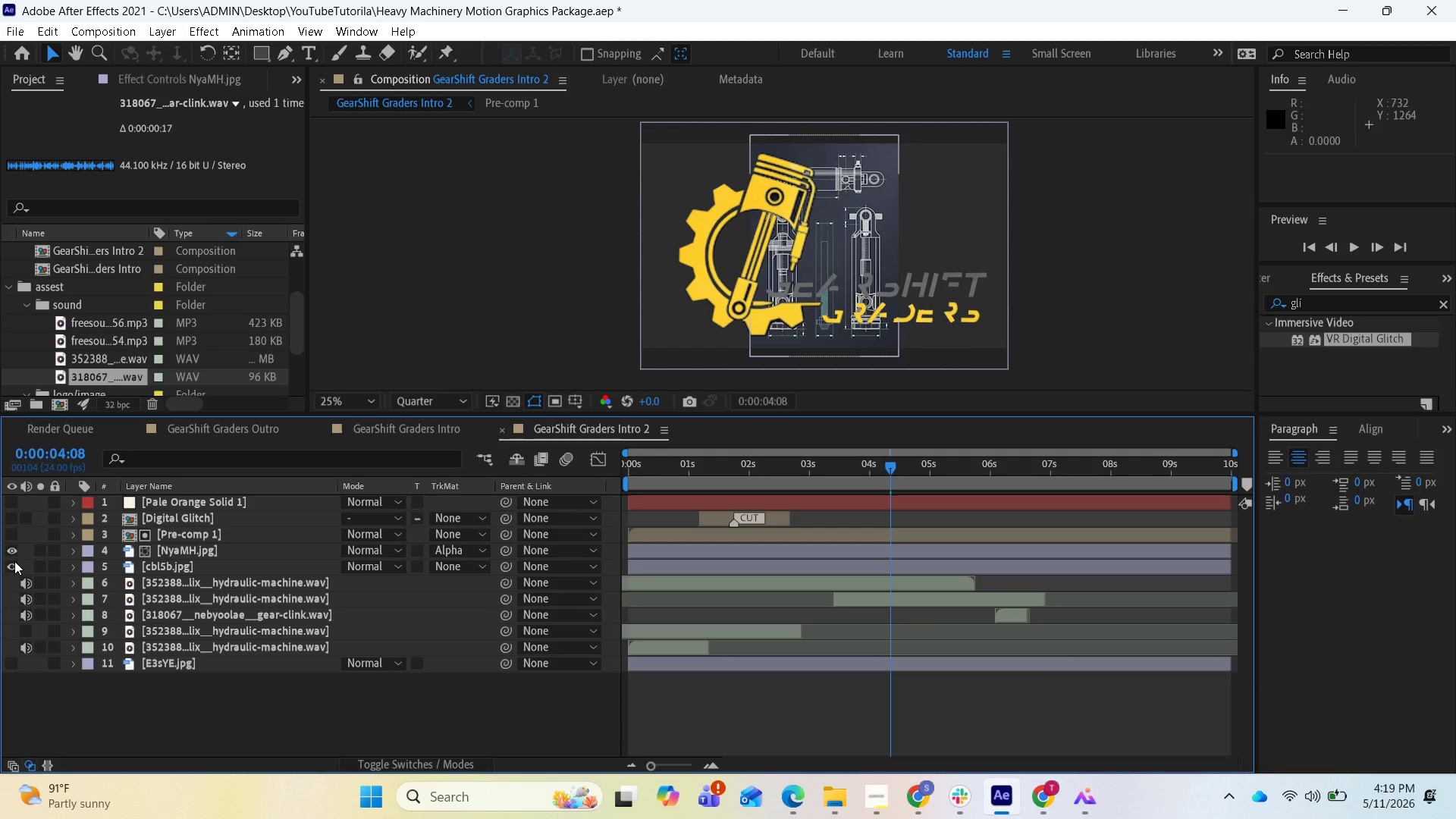 
left_click([14, 548])
 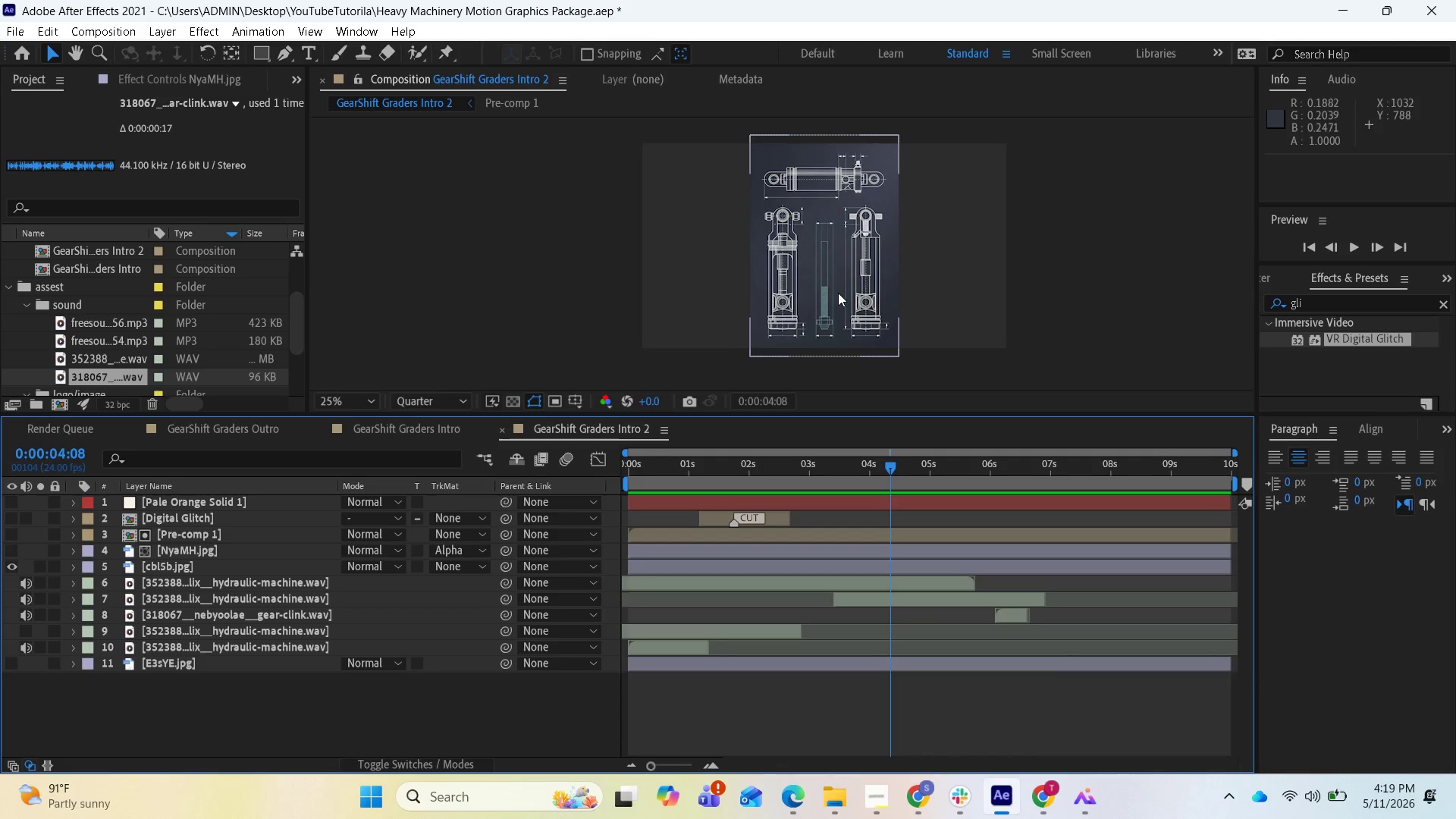 
wait(7.53)
 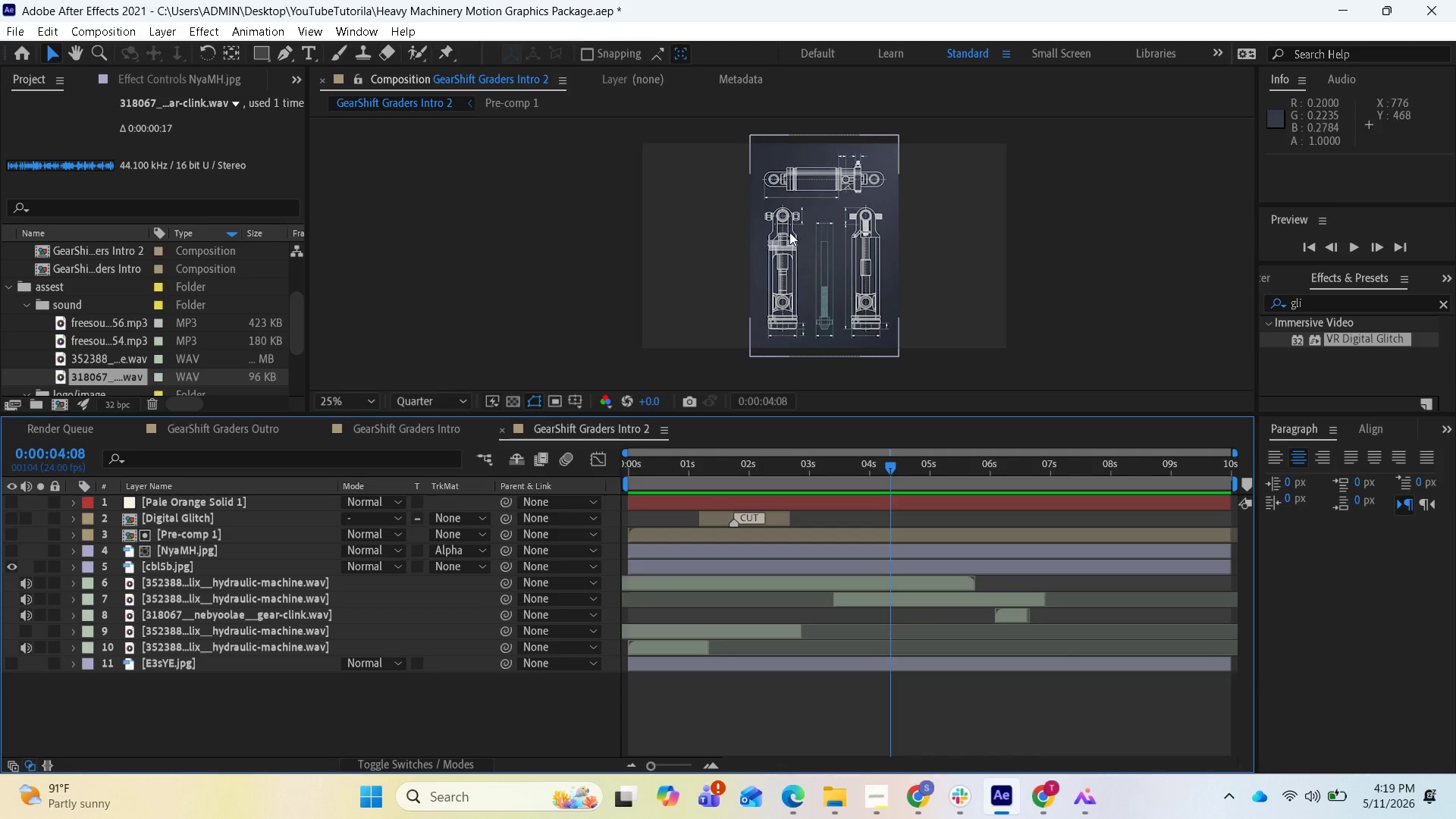 
scroll: coordinate [849, 254], scroll_direction: up, amount: 1.0
 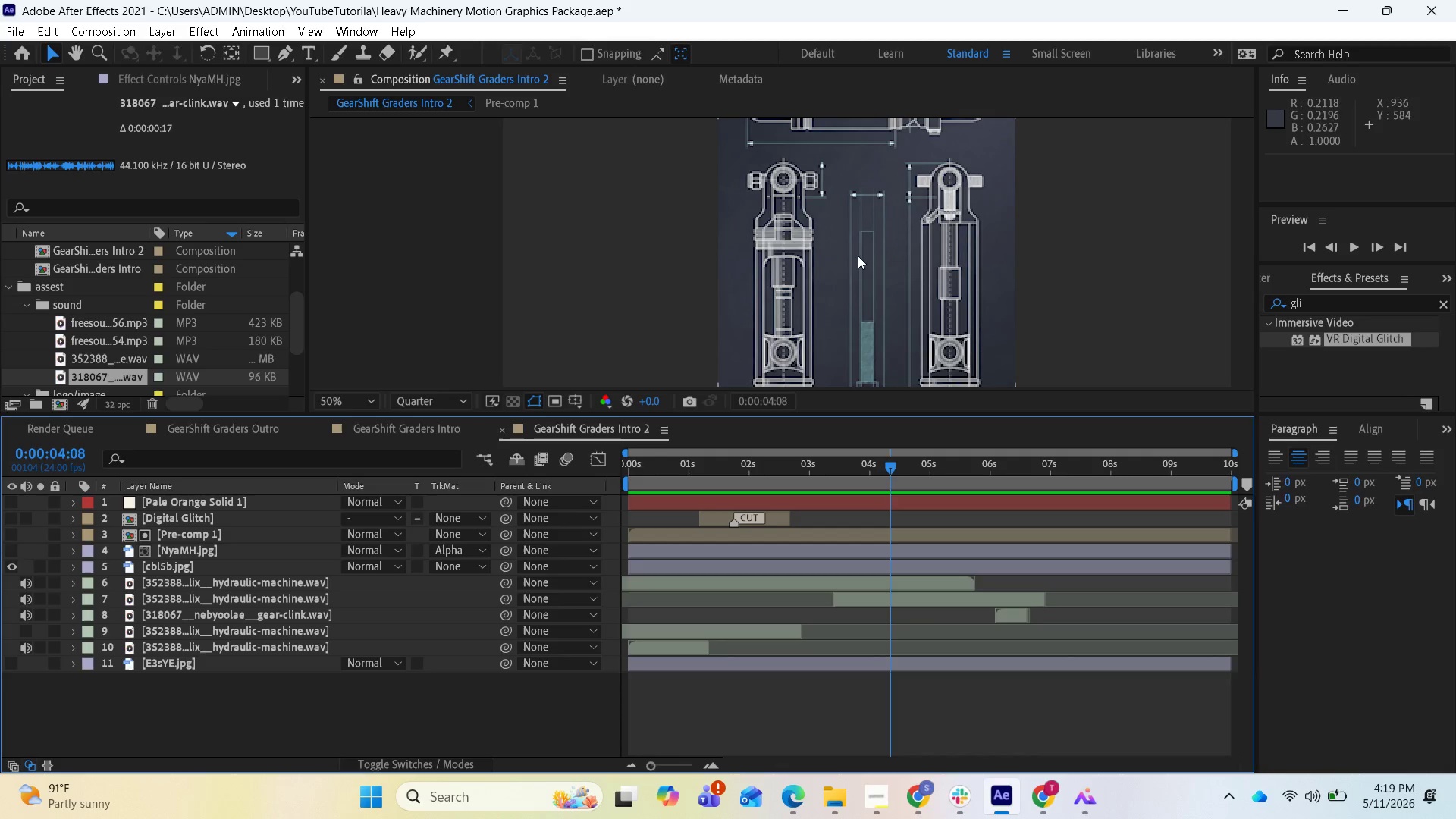 
wait(7.92)
 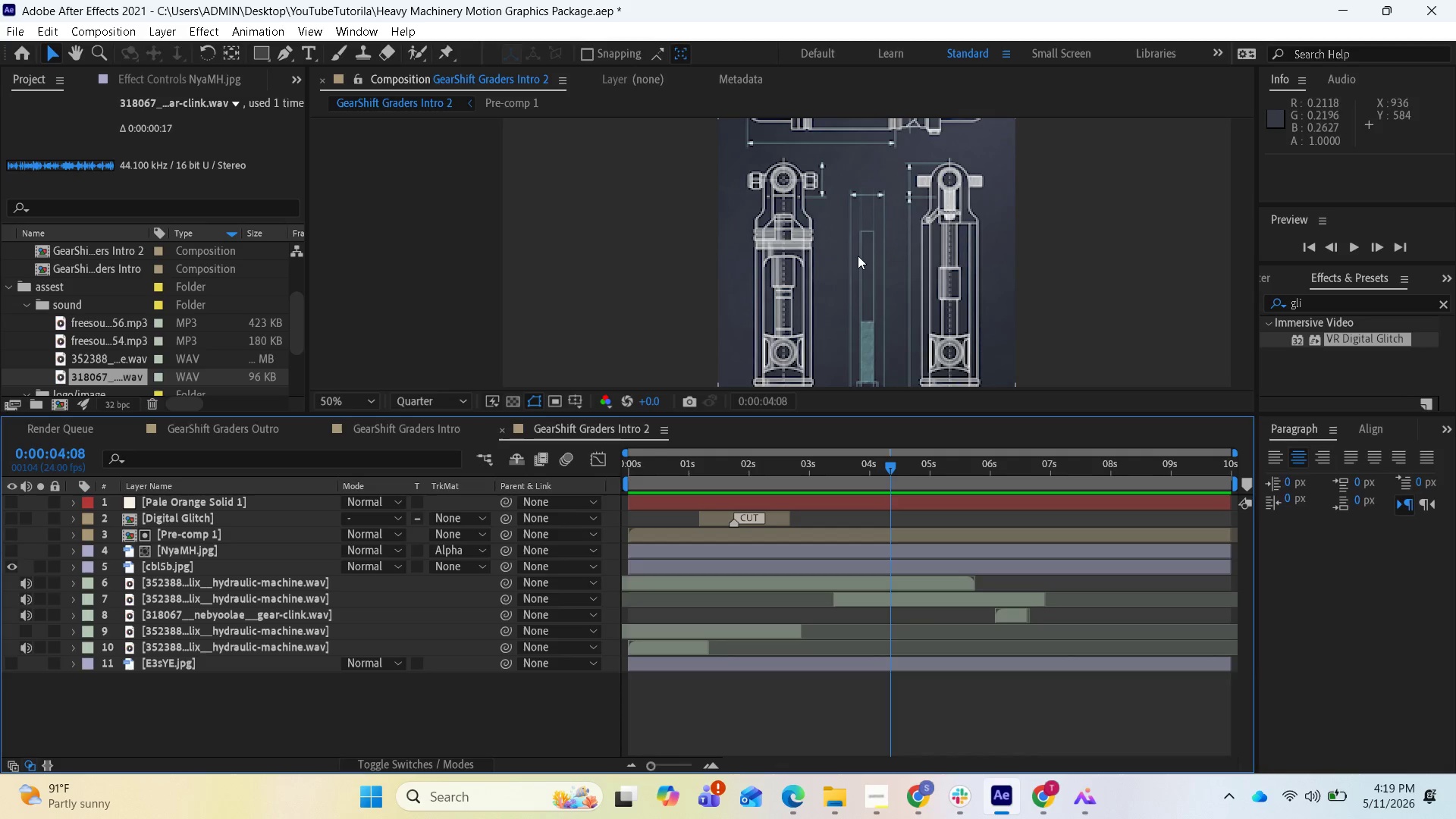 
left_click_drag(start_coordinate=[887, 469], to_coordinate=[612, 484])
 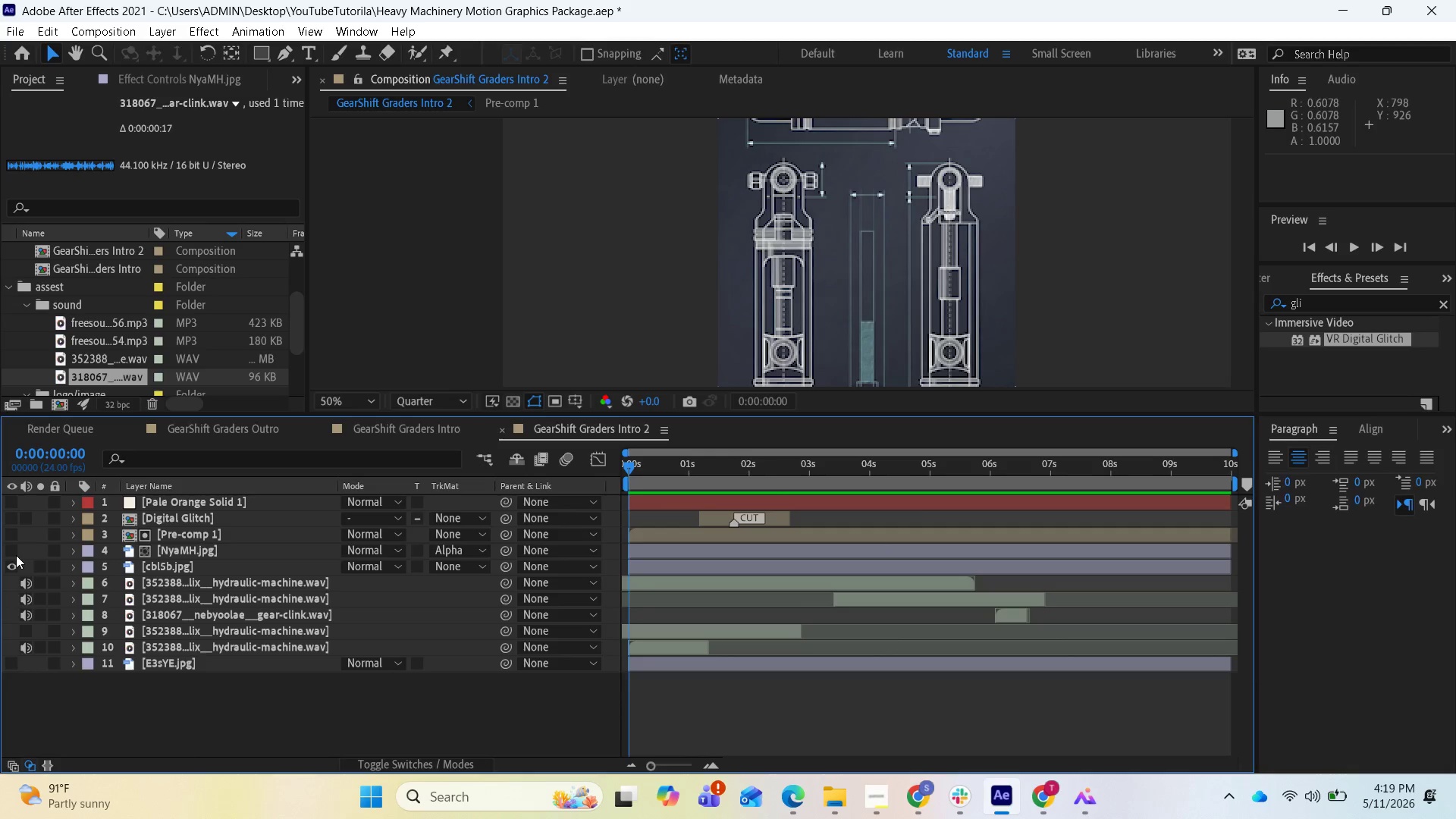 
left_click([16, 555])
 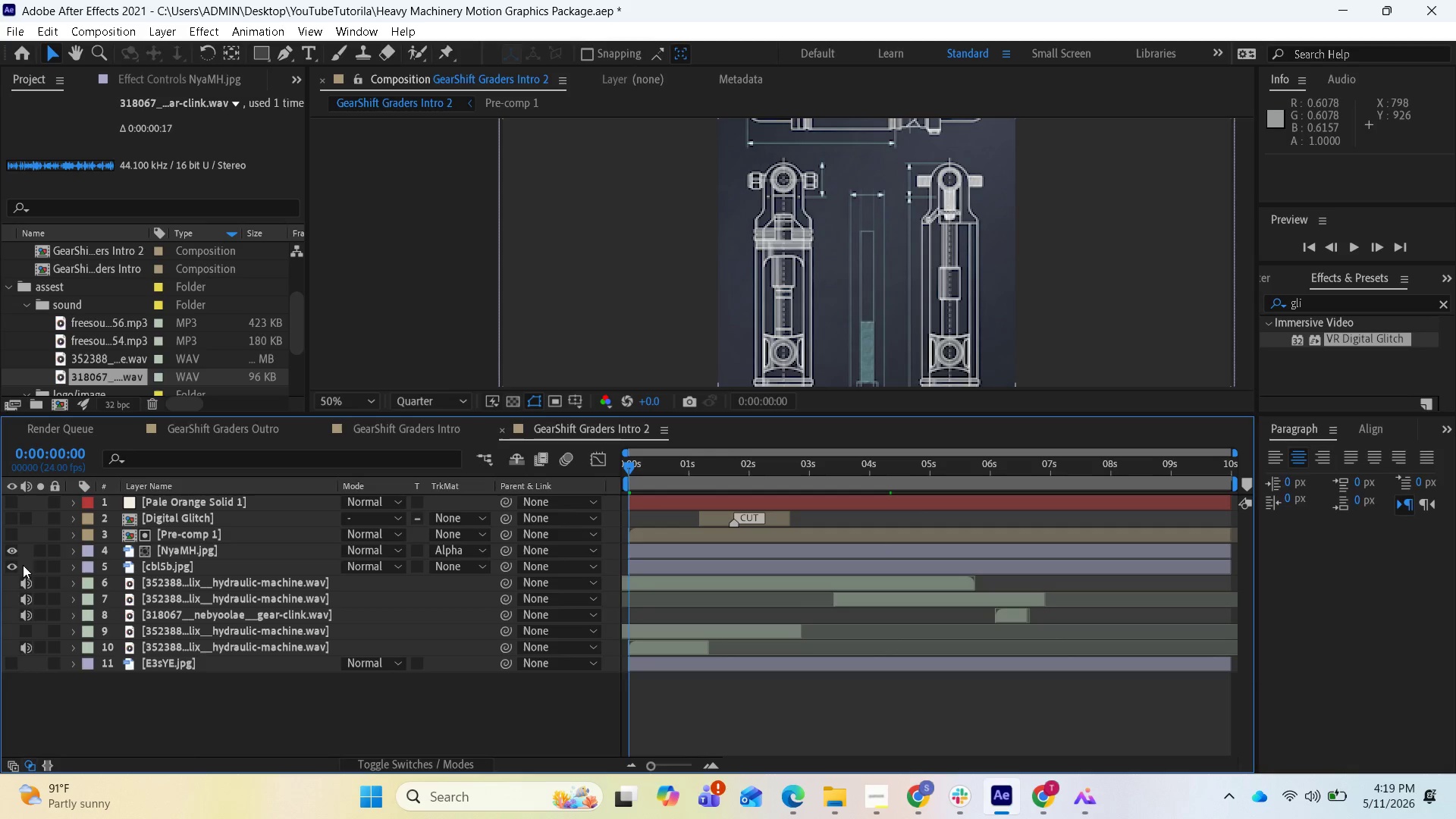 
left_click([16, 554])
 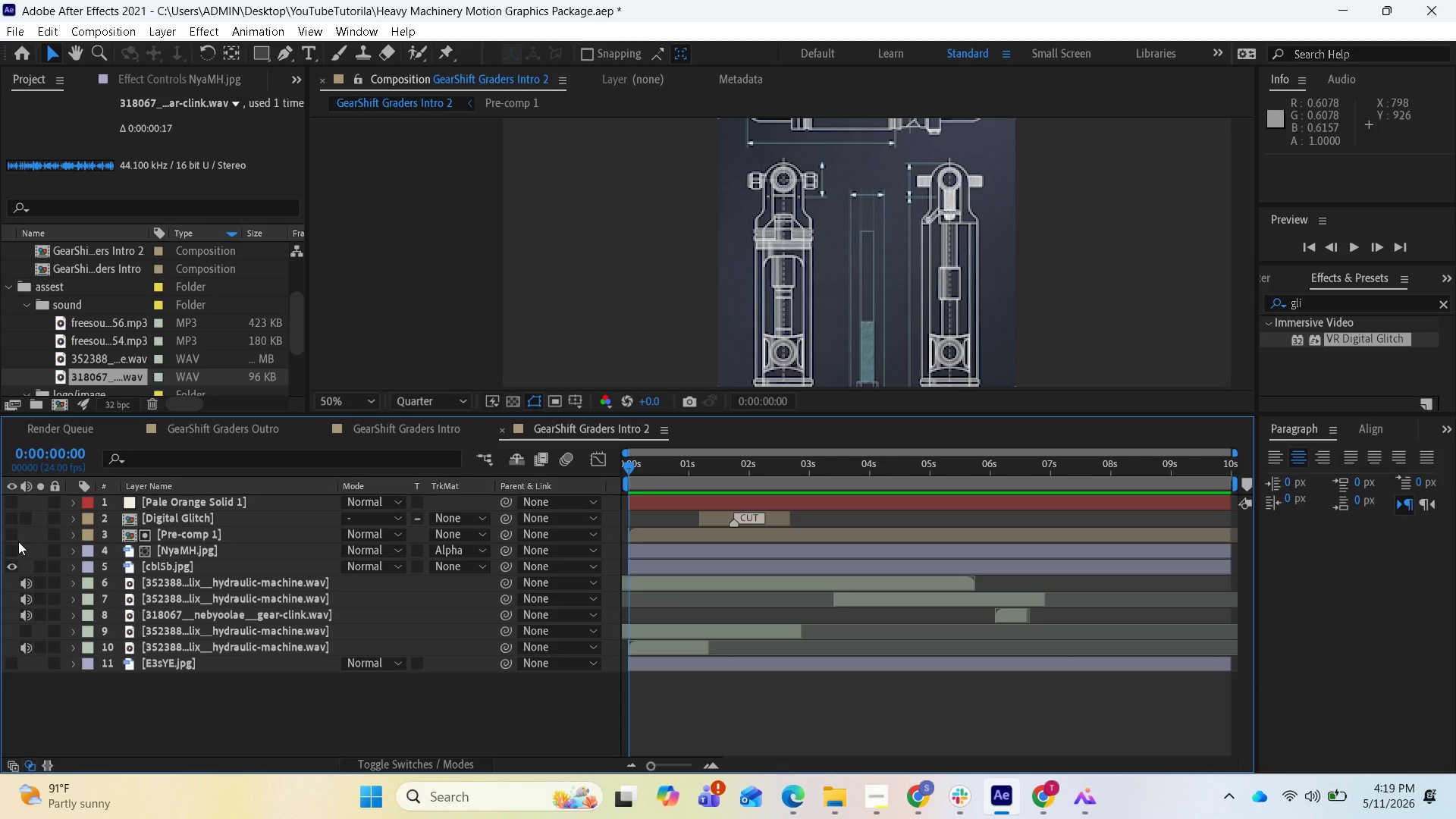 
left_click([17, 538])
 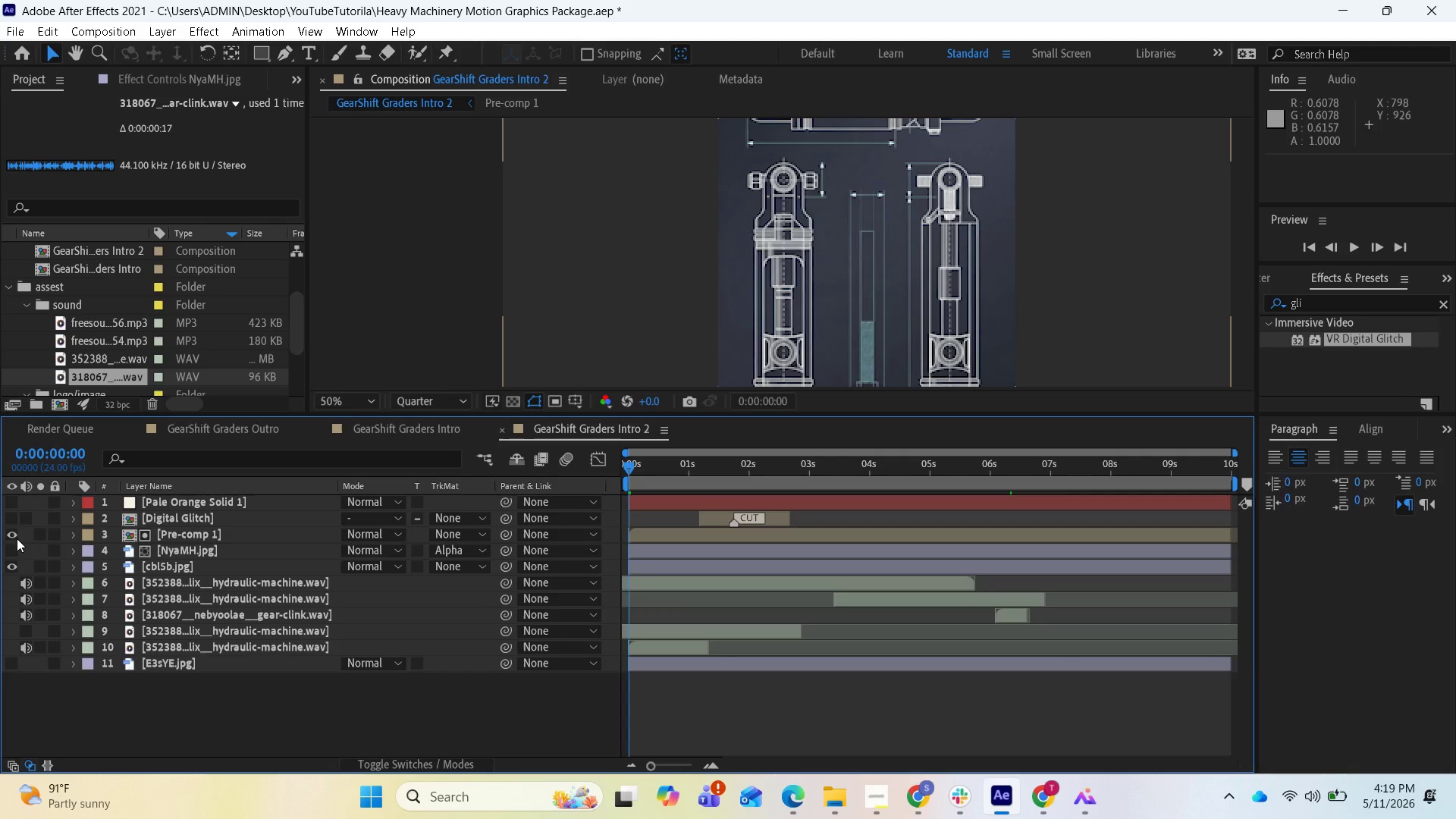 
left_click([17, 538])
 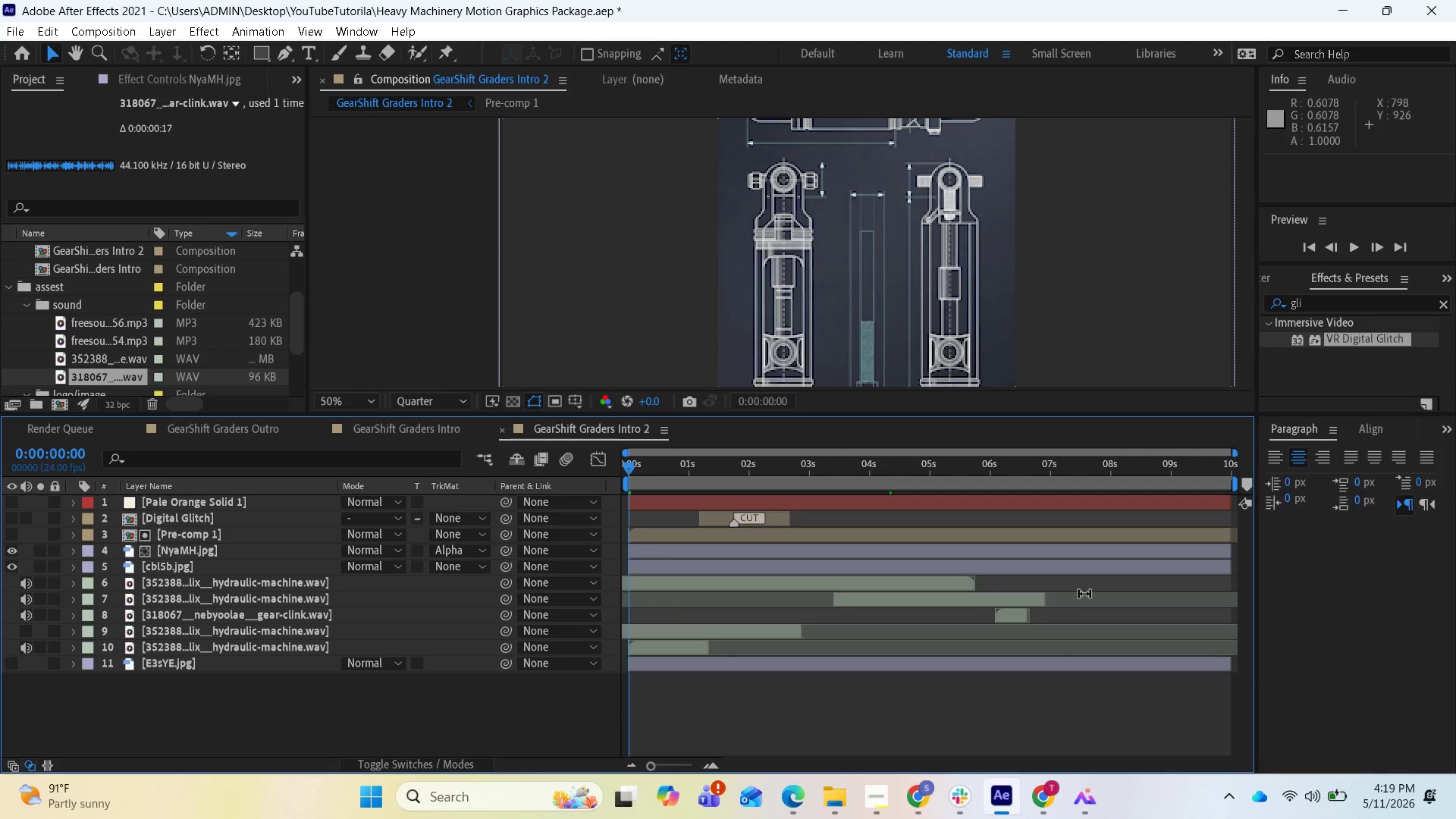 
key(Space)
 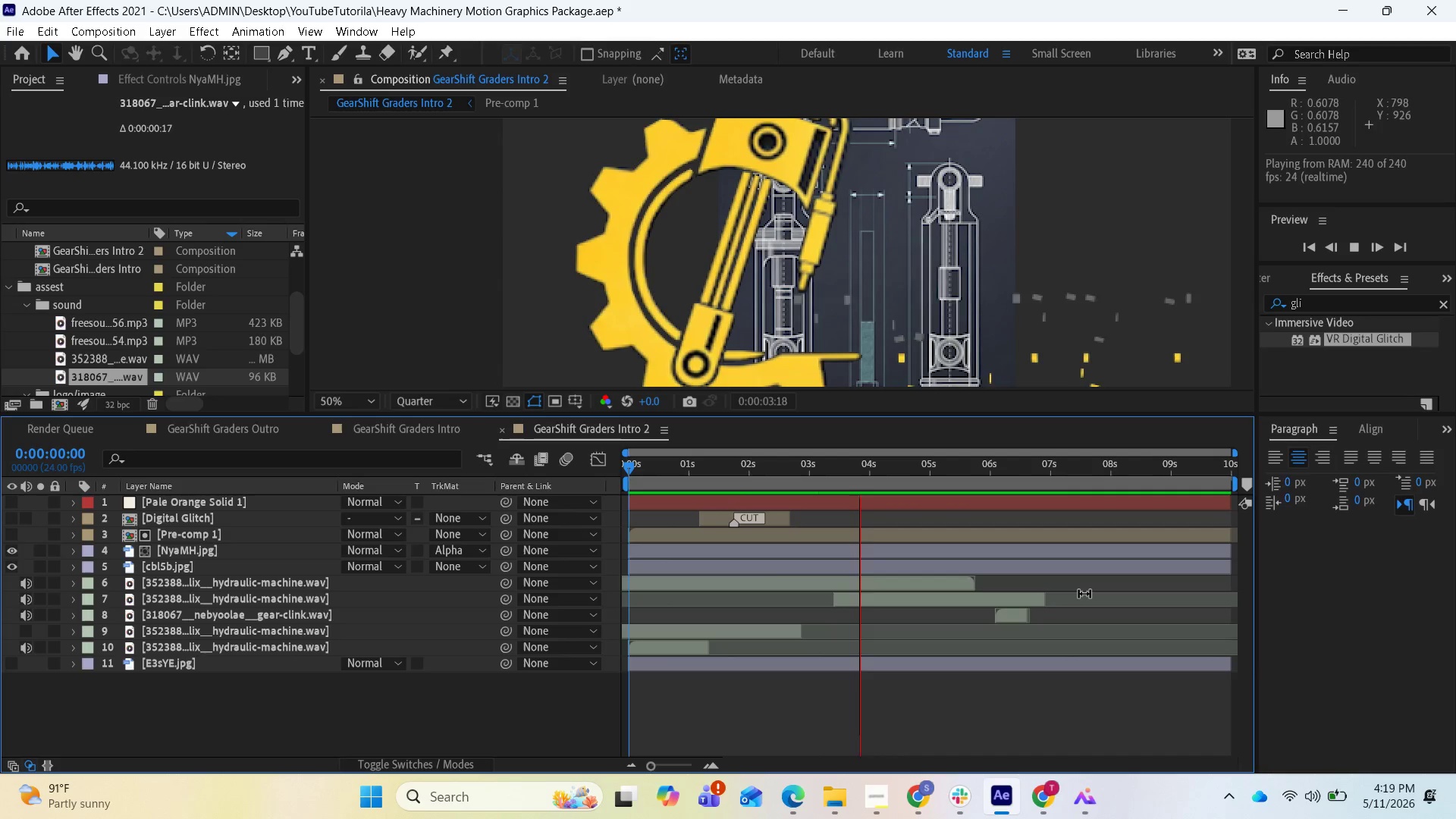 
wait(6.17)
 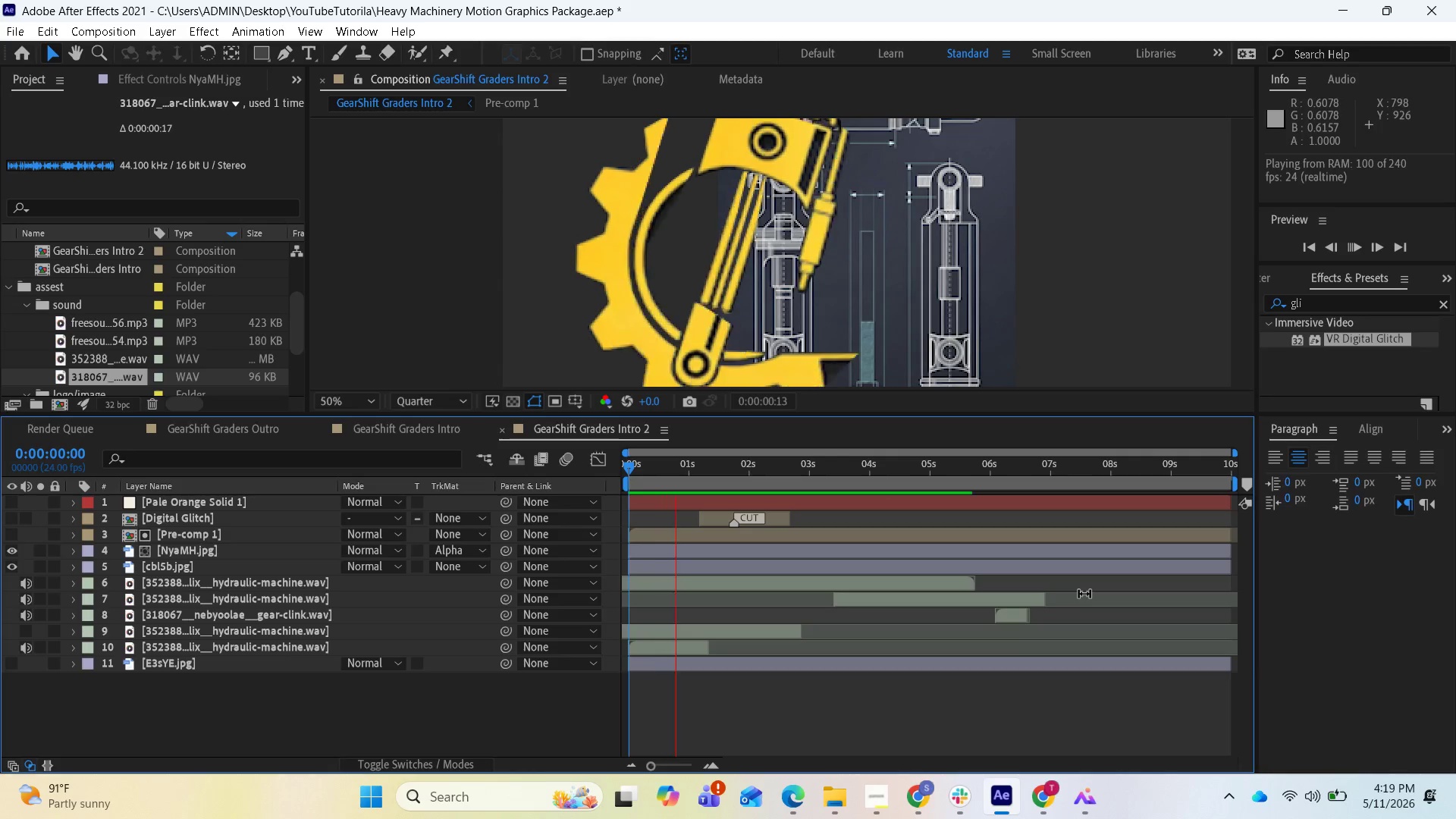 
key(Space)
 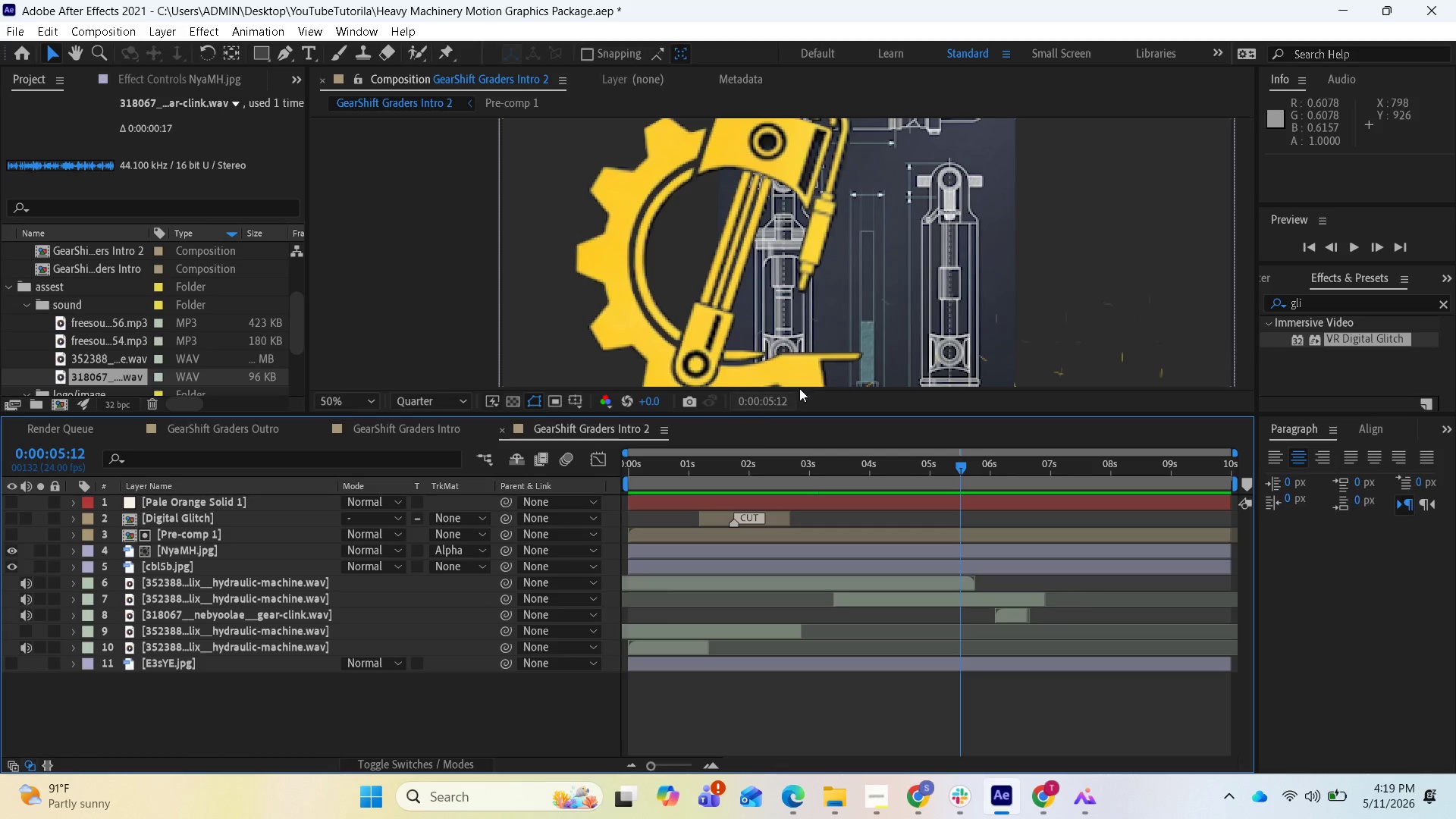 
scroll: coordinate [843, 245], scroll_direction: down, amount: 2.0
 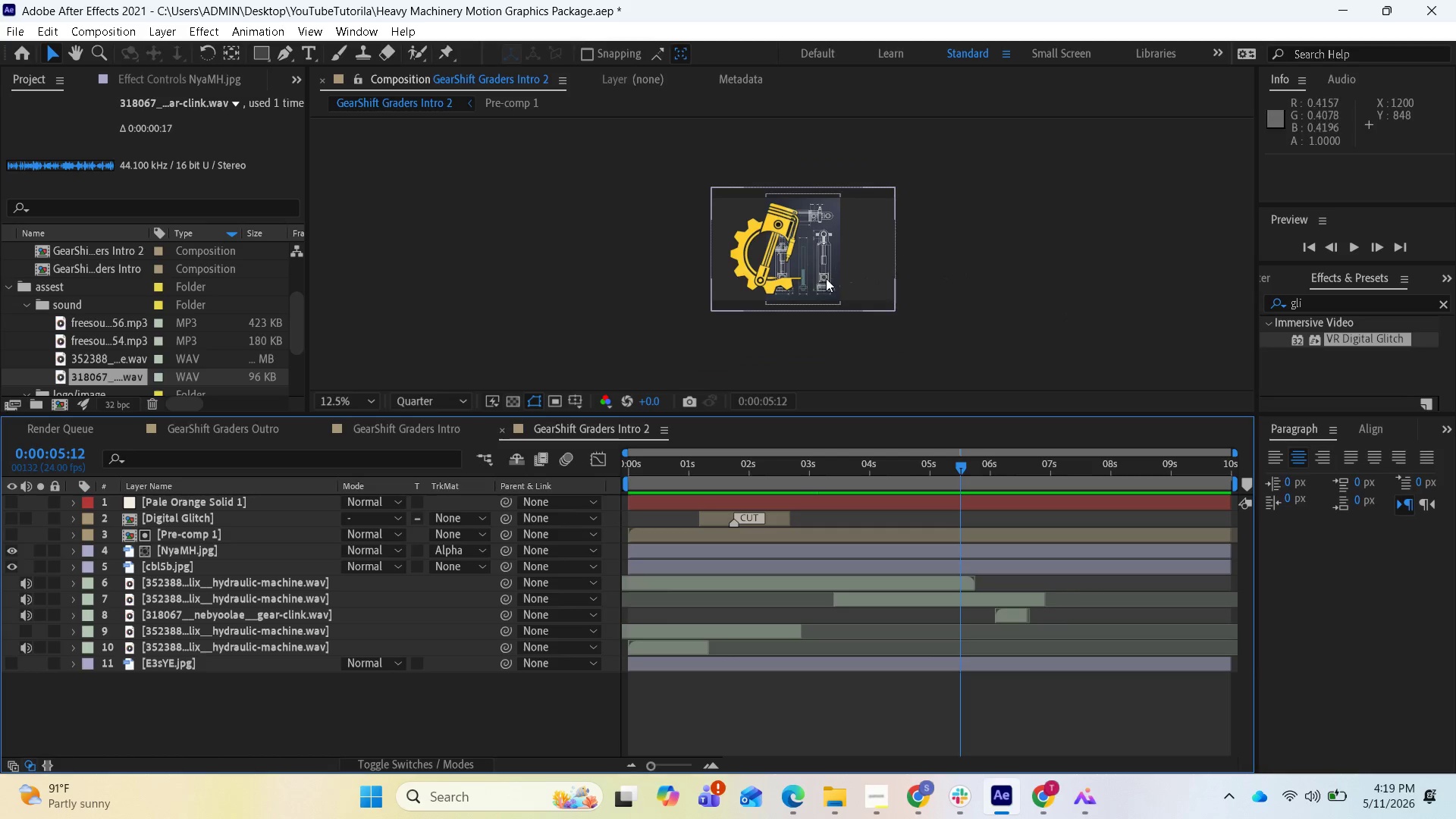 
scroll: coordinate [826, 278], scroll_direction: up, amount: 1.0
 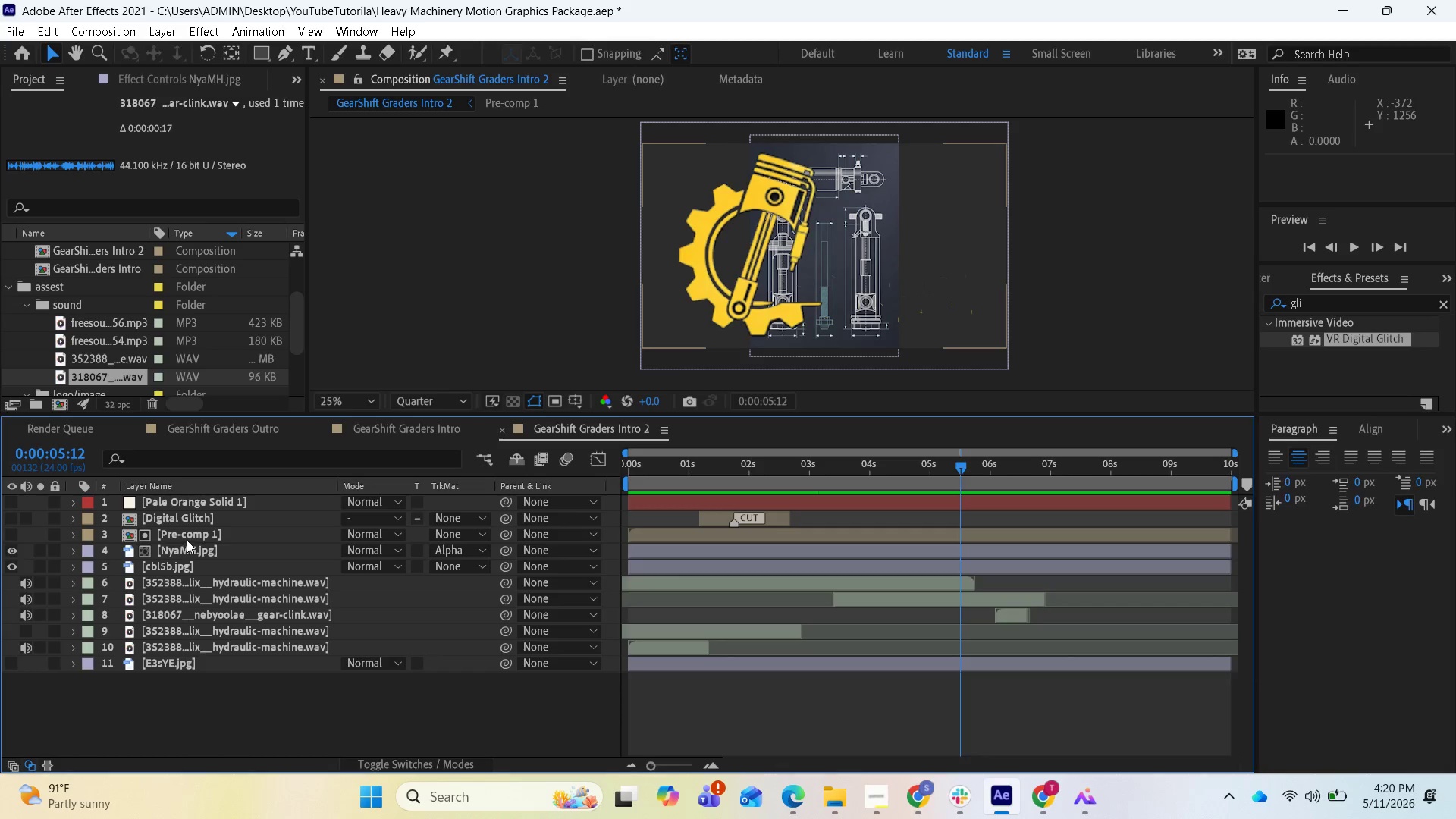 
wait(34.21)
 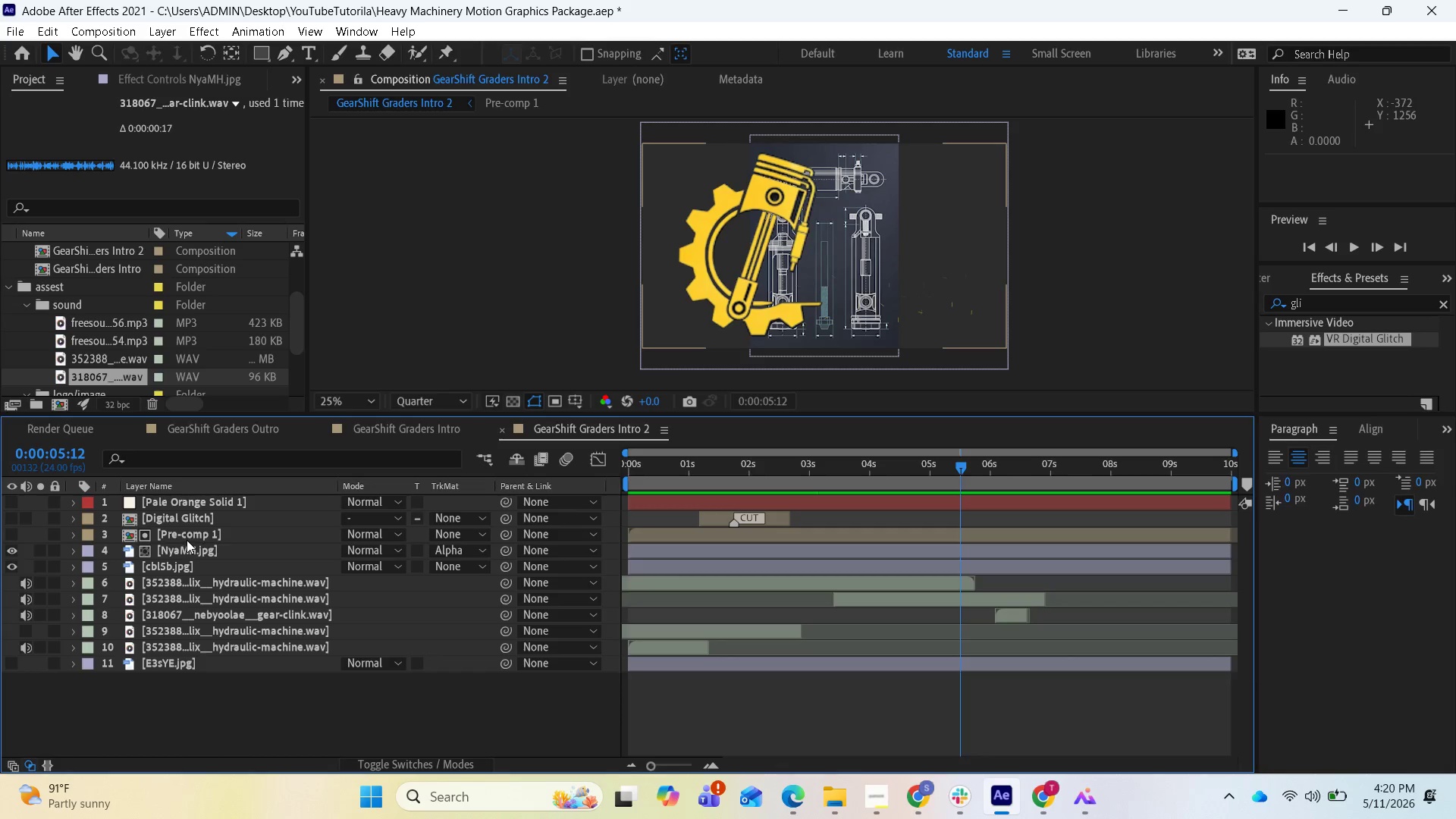 
left_click([12, 569])
 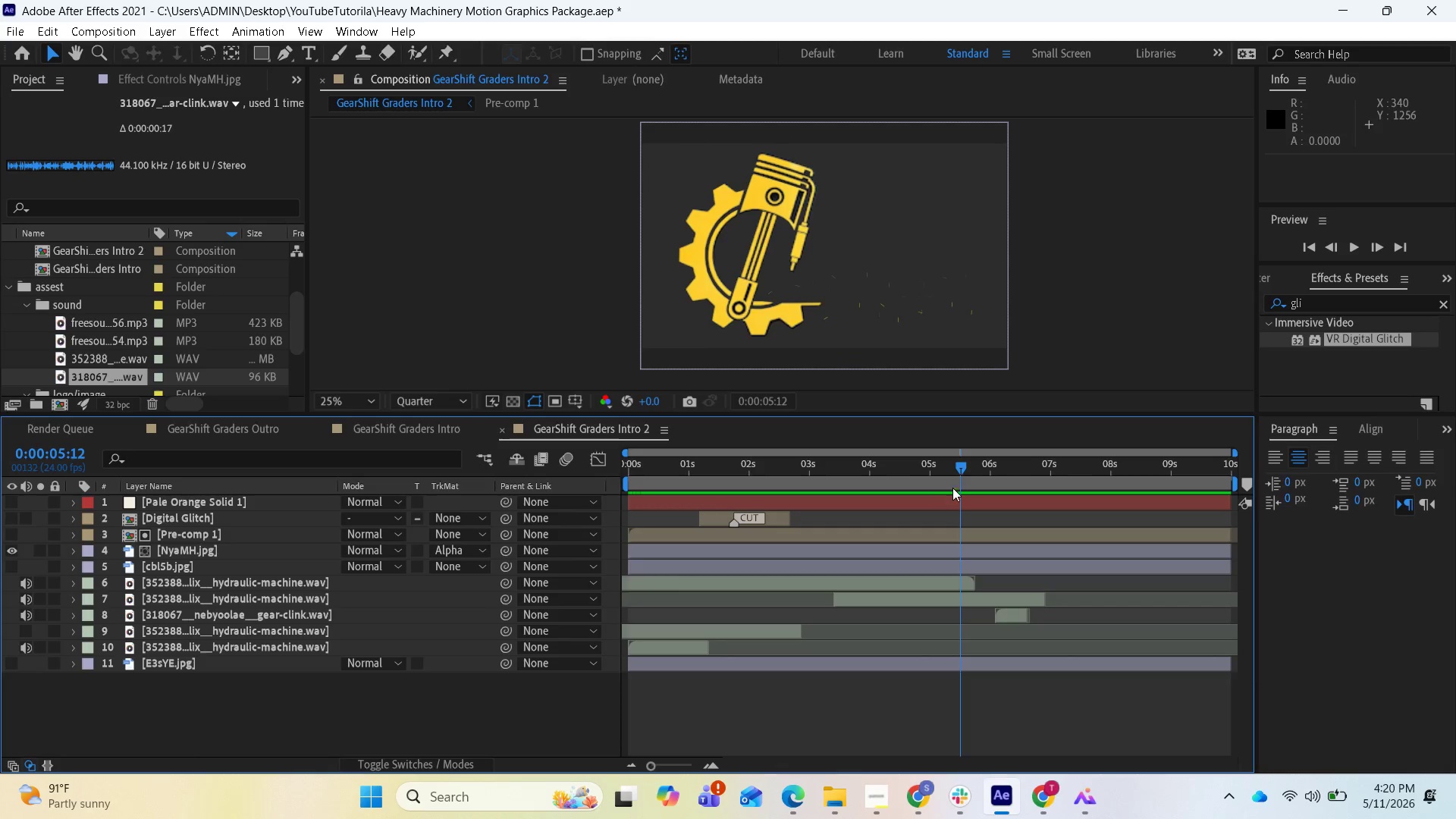 
left_click_drag(start_coordinate=[953, 463], to_coordinate=[621, 525])
 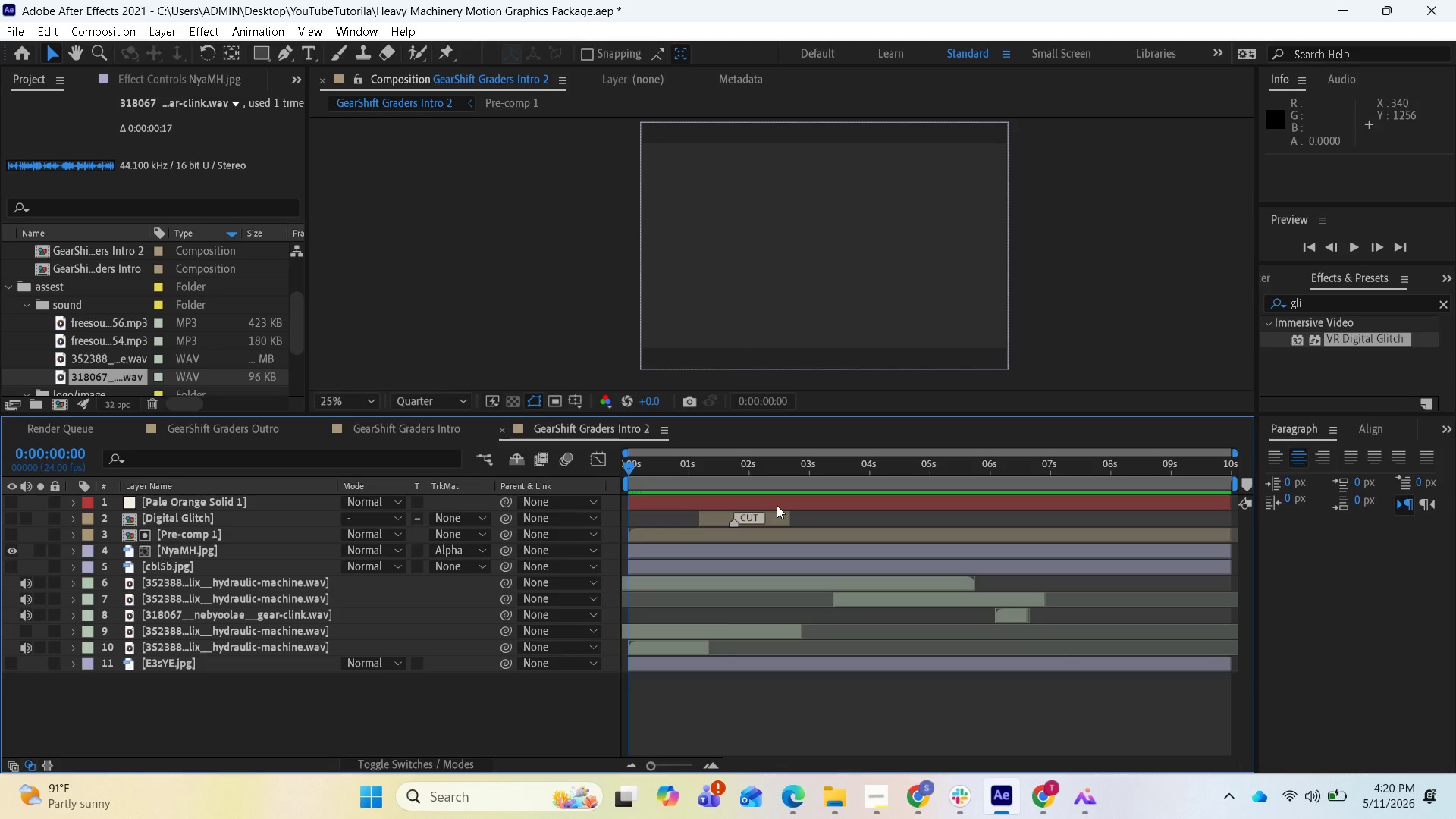 
key(Control+Z)
 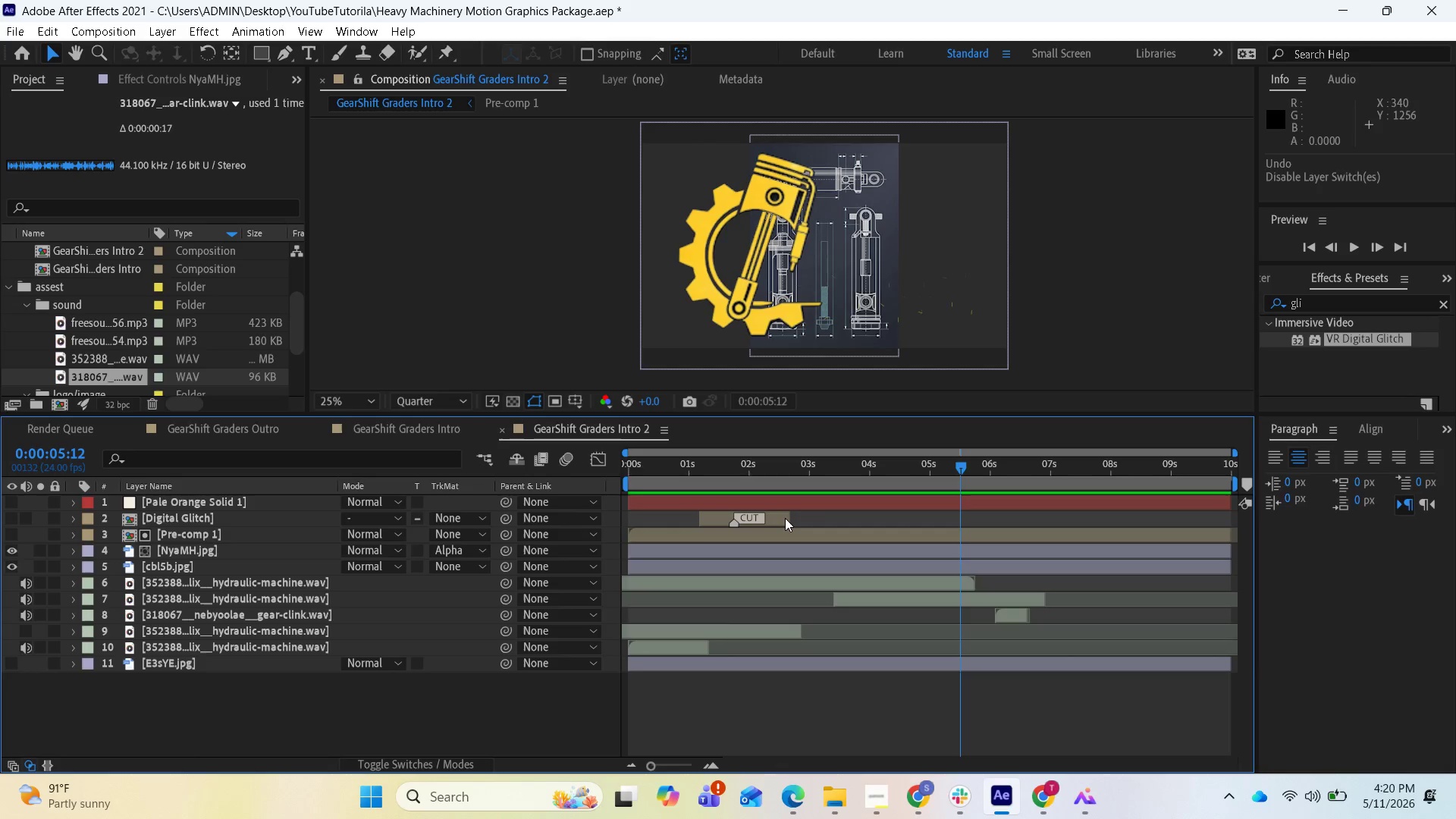 
key(Control+Z)
 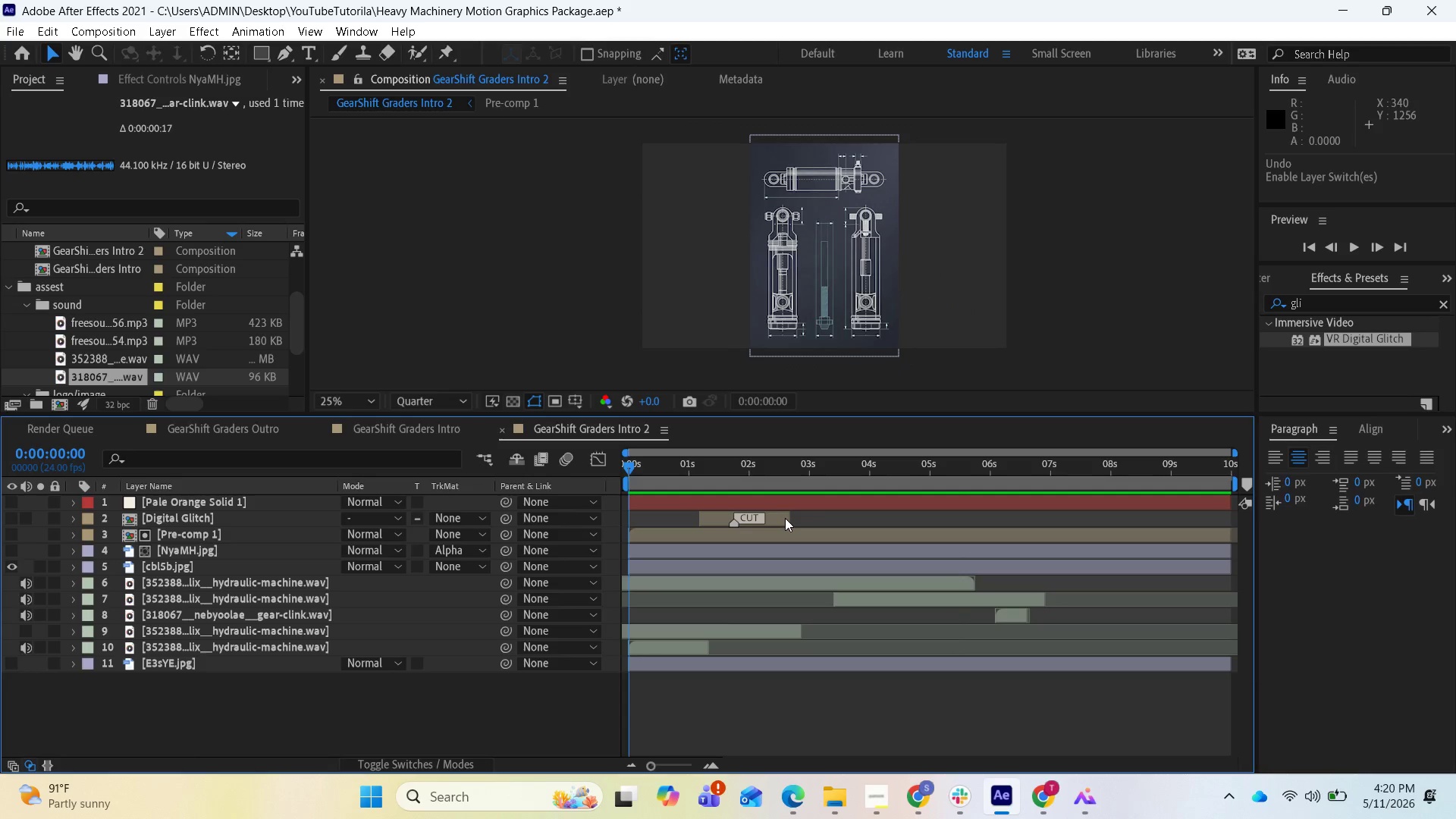 
key(Control+Z)
 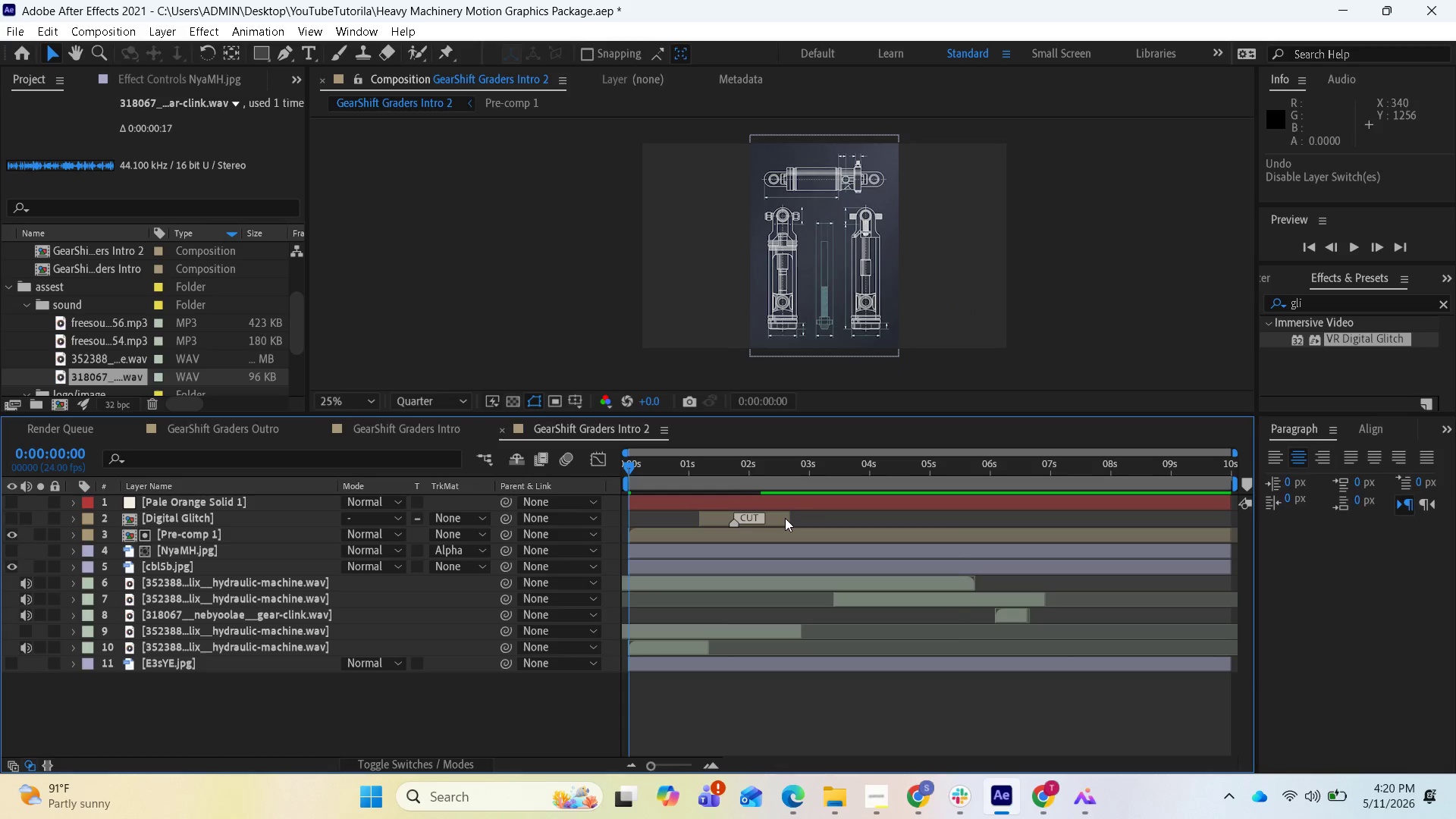 
key(Control+Z)
 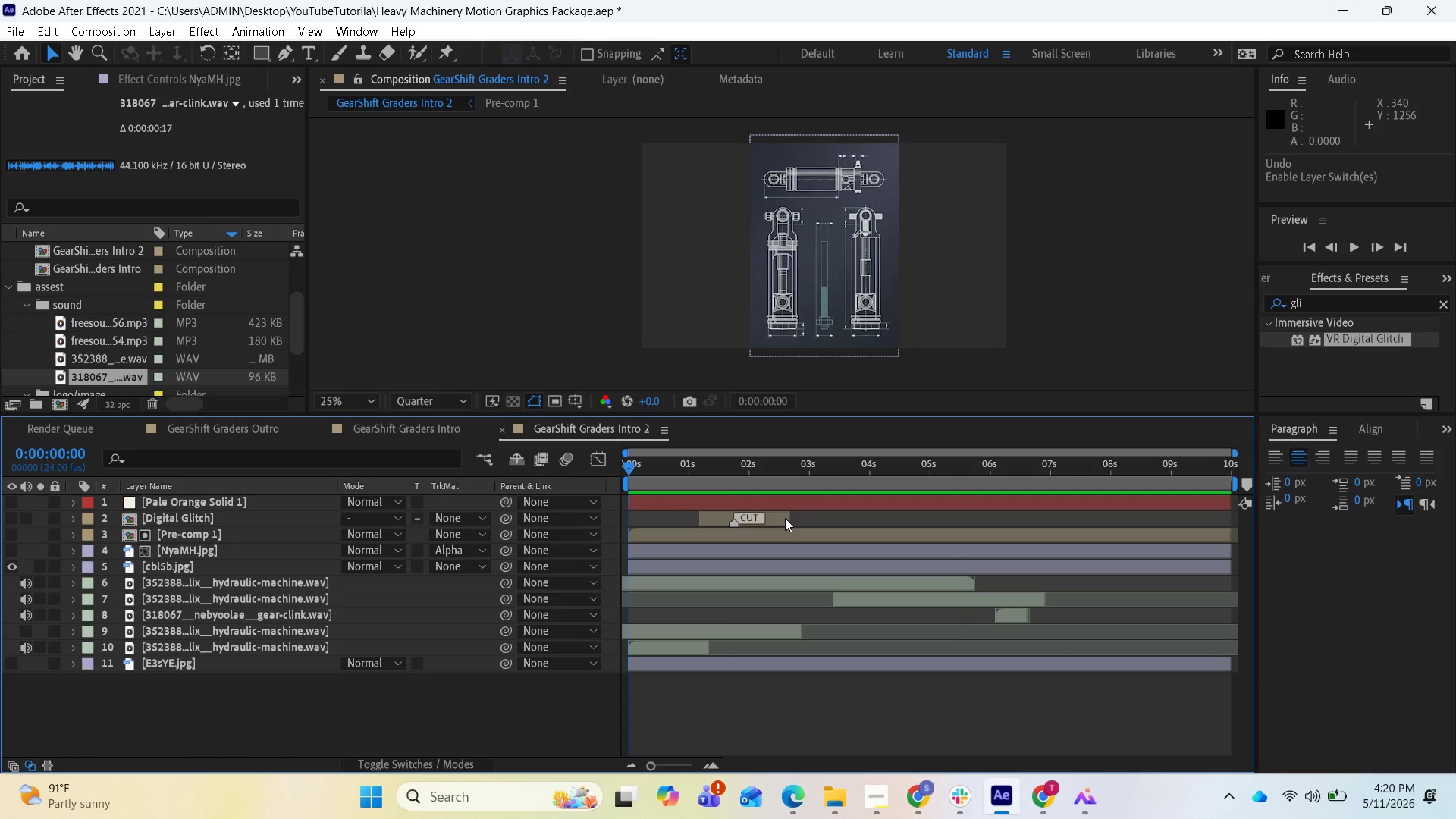 
key(Control+Z)
 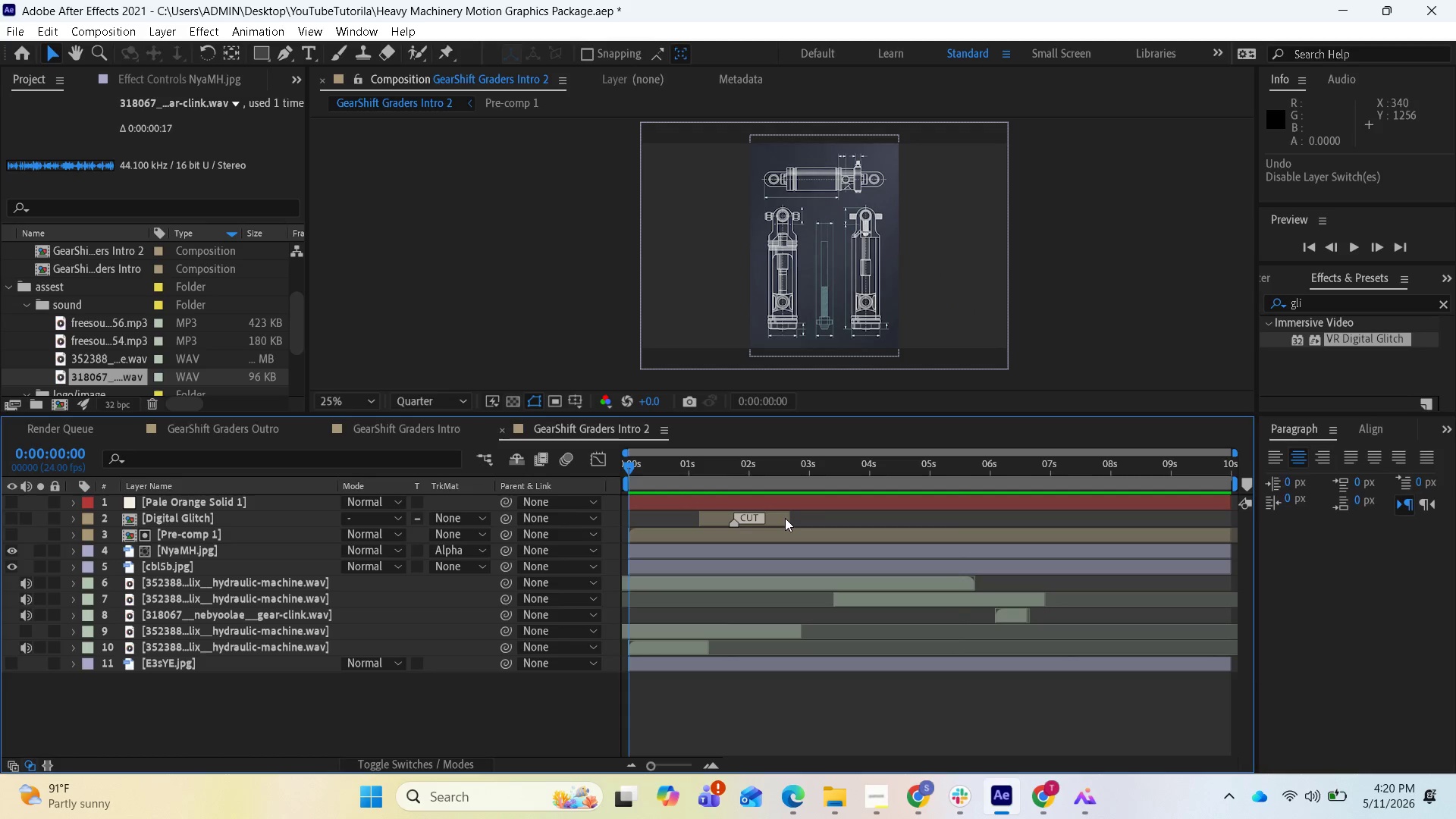 
key(Control+Z)
 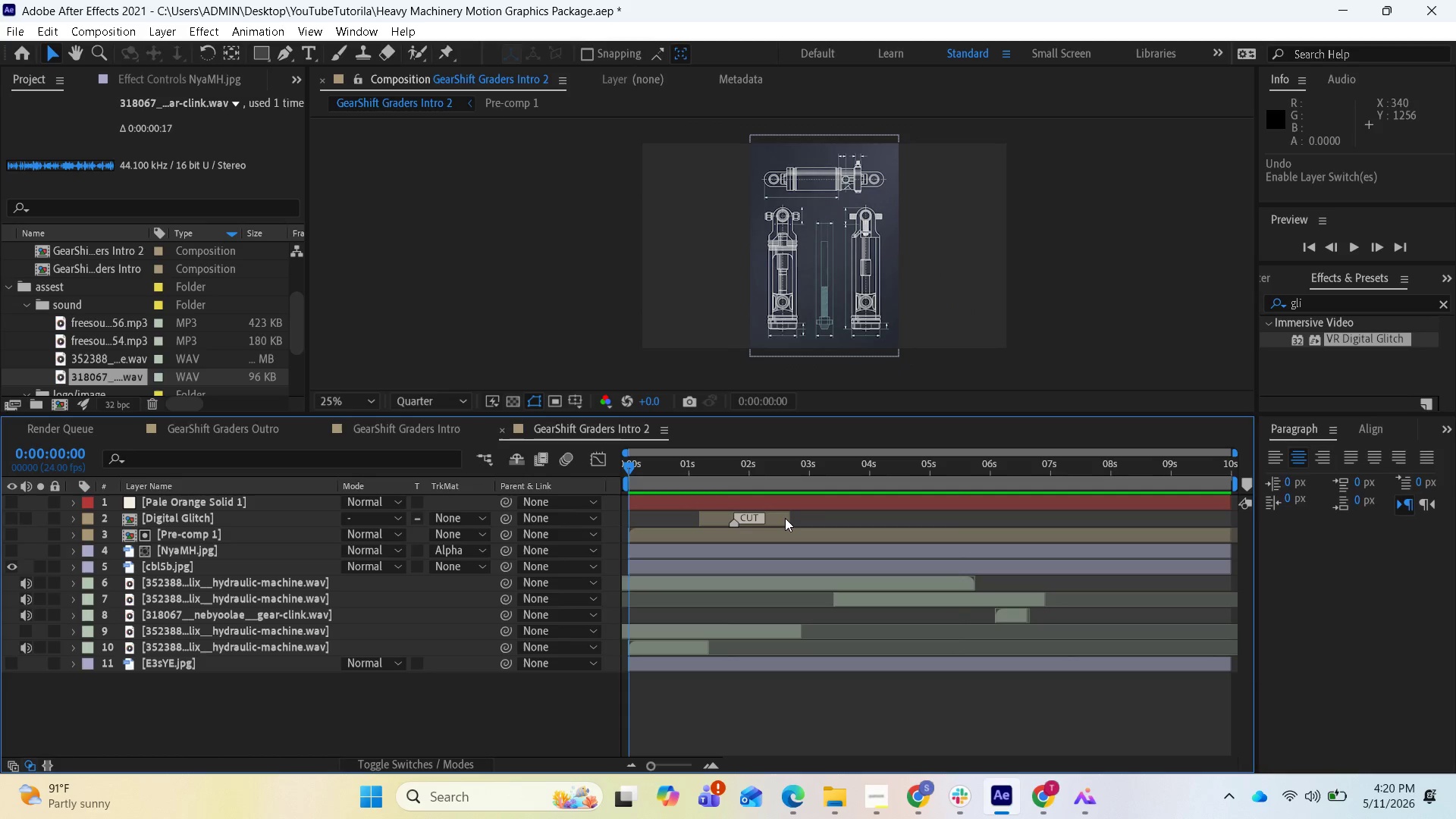 
key(Control+Z)
 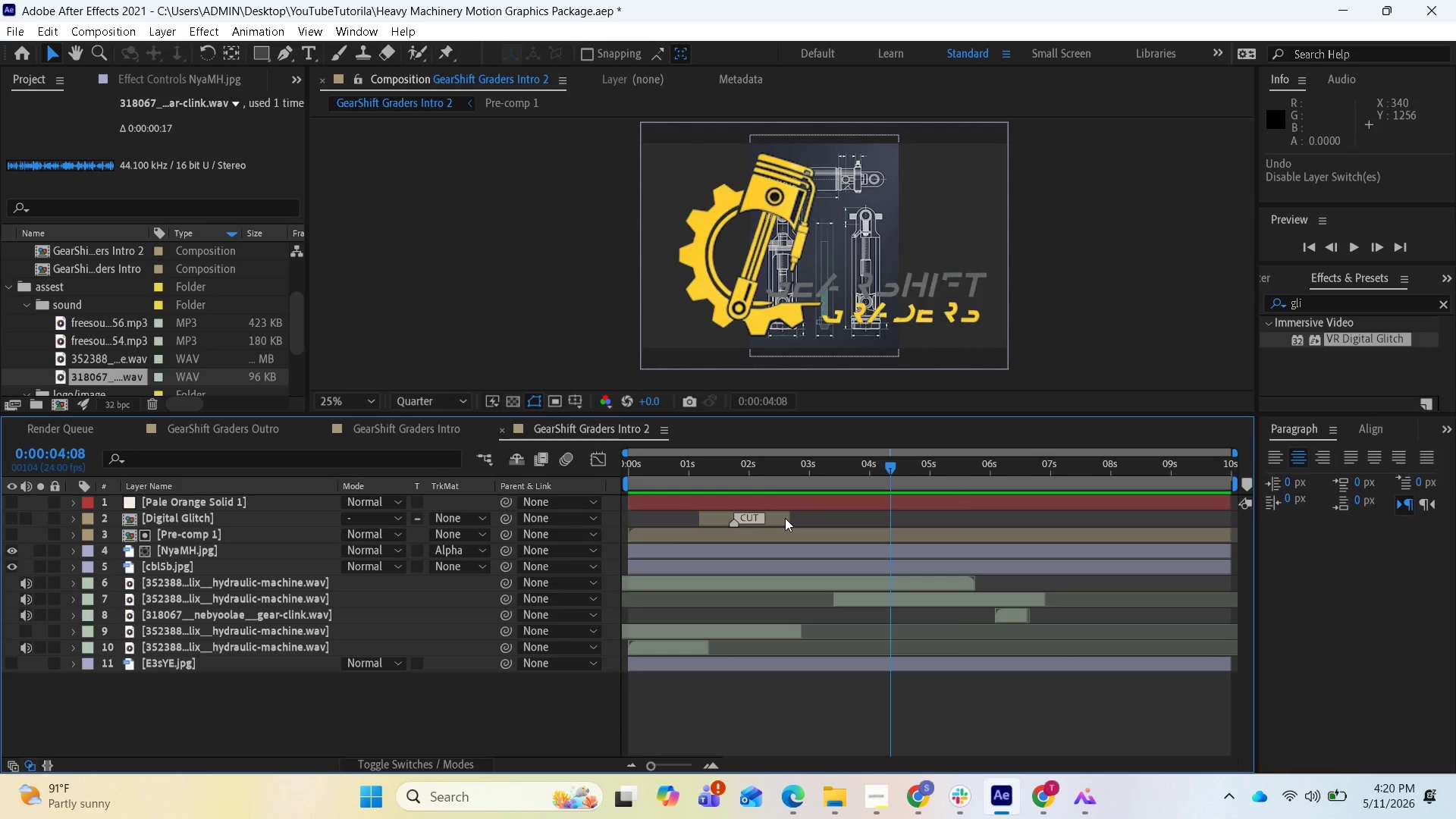 
key(Control+Z)
 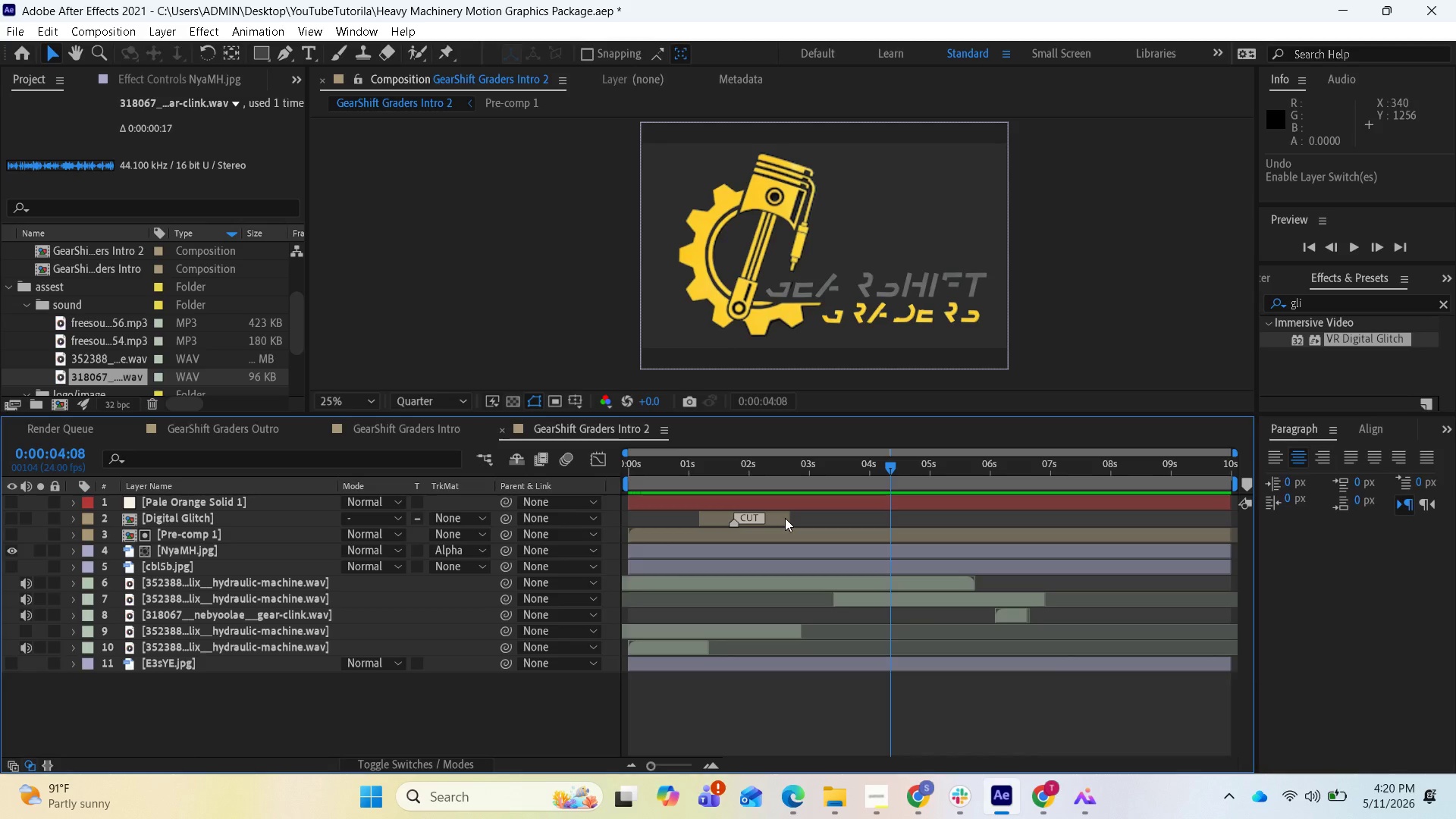 
key(Control+Z)
 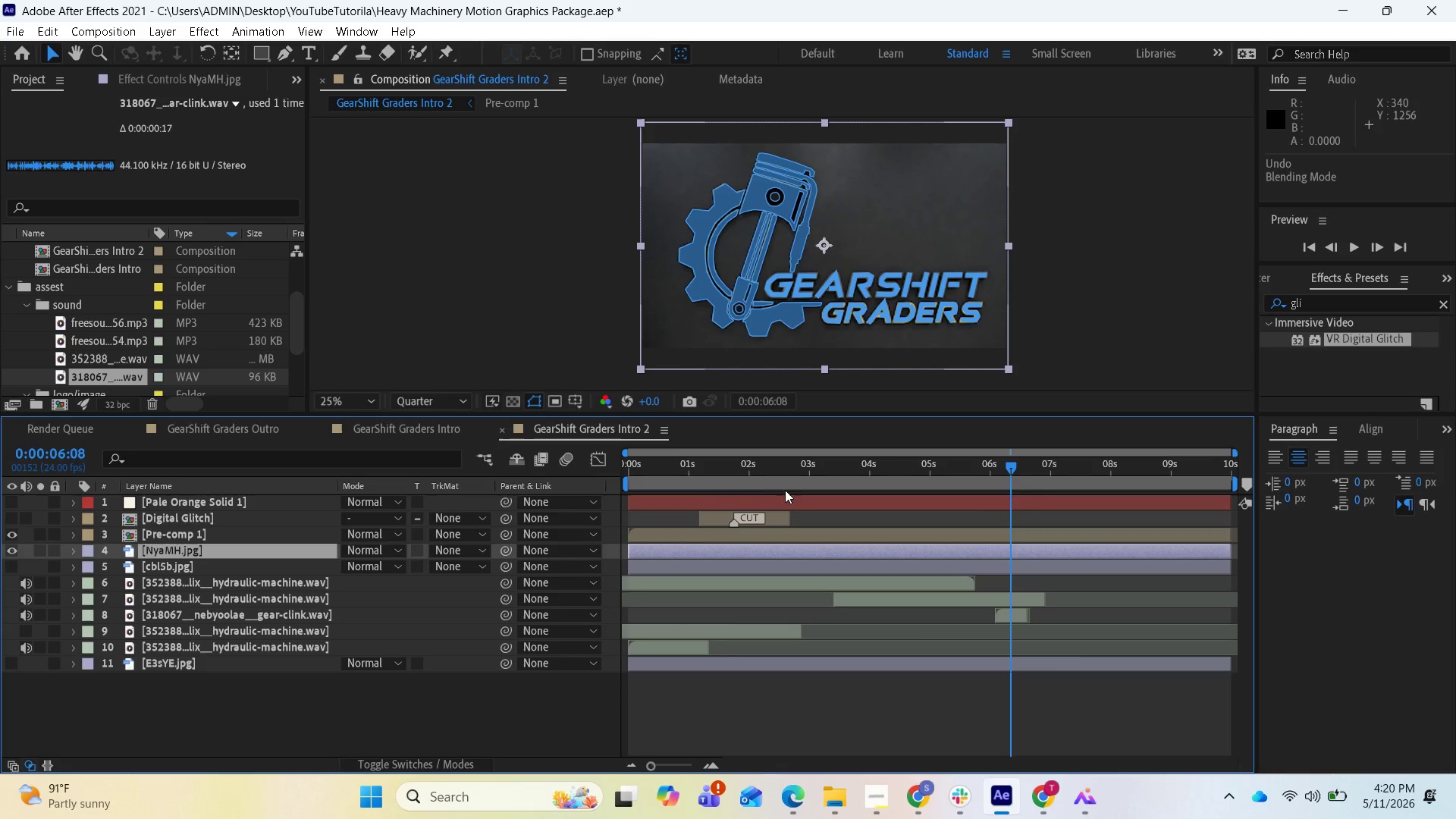 
scroll: coordinate [801, 571], scroll_direction: up, amount: 1.0
 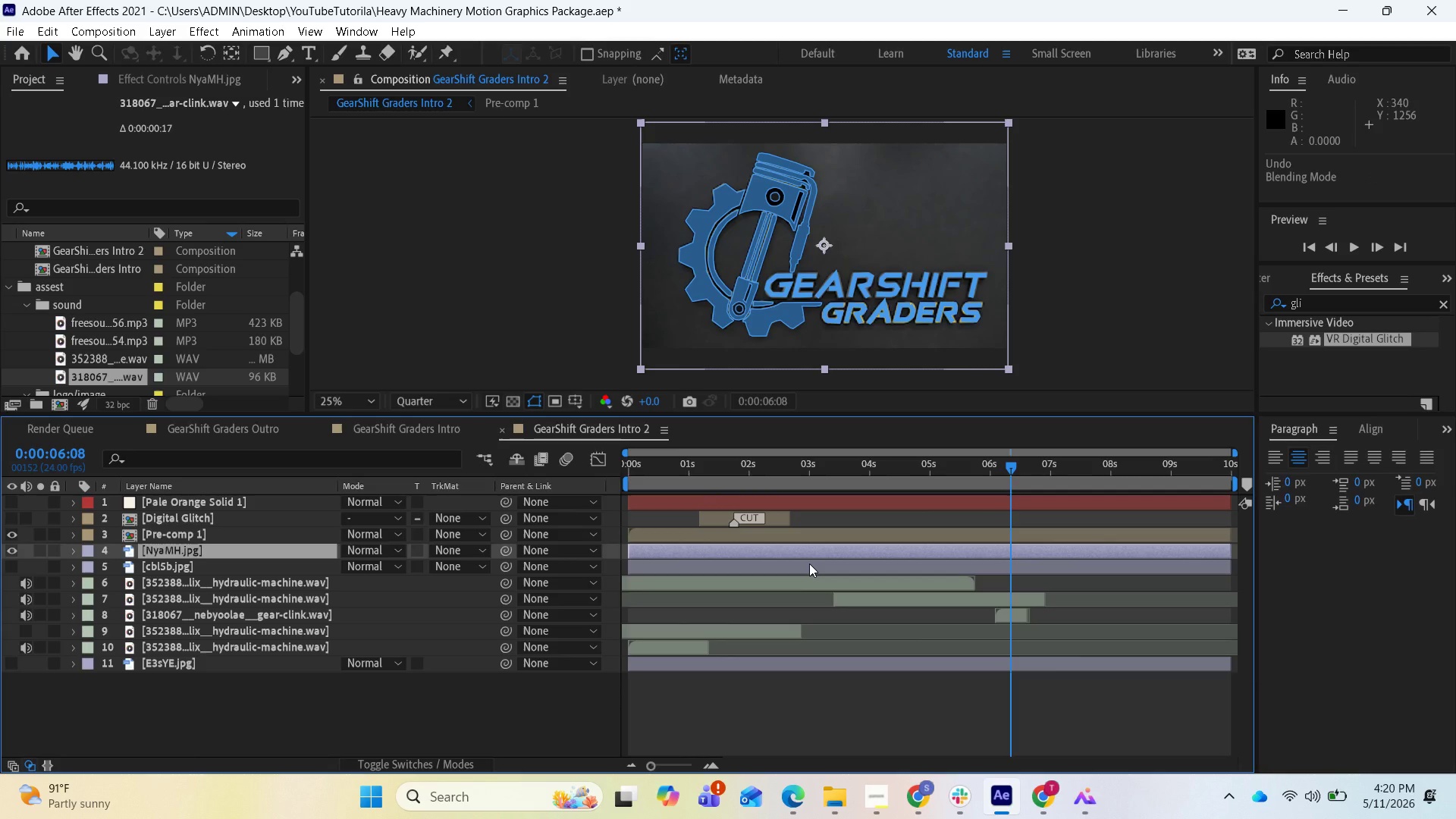 
key(Control+Z)
 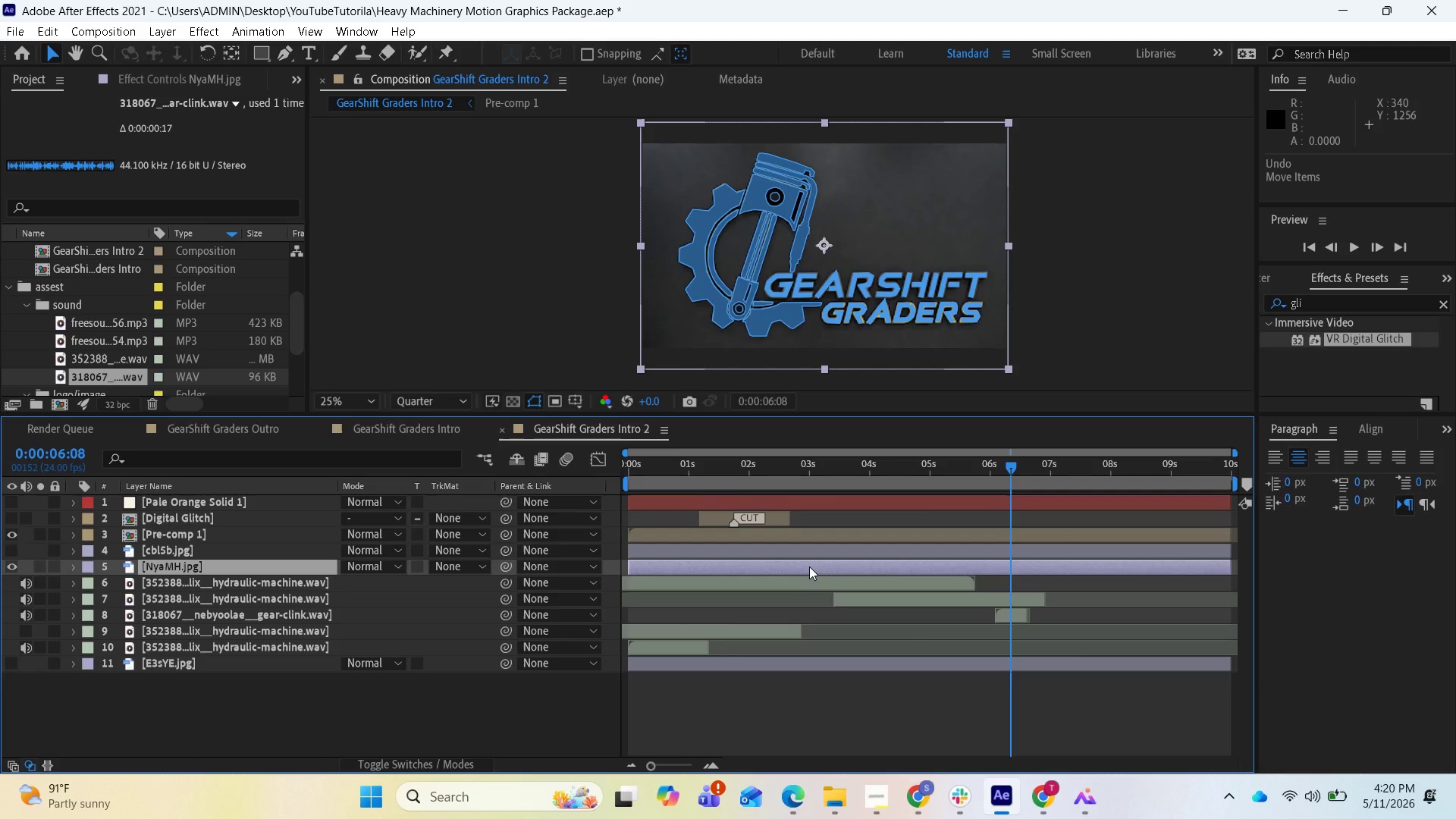 
key(Control+Z)
 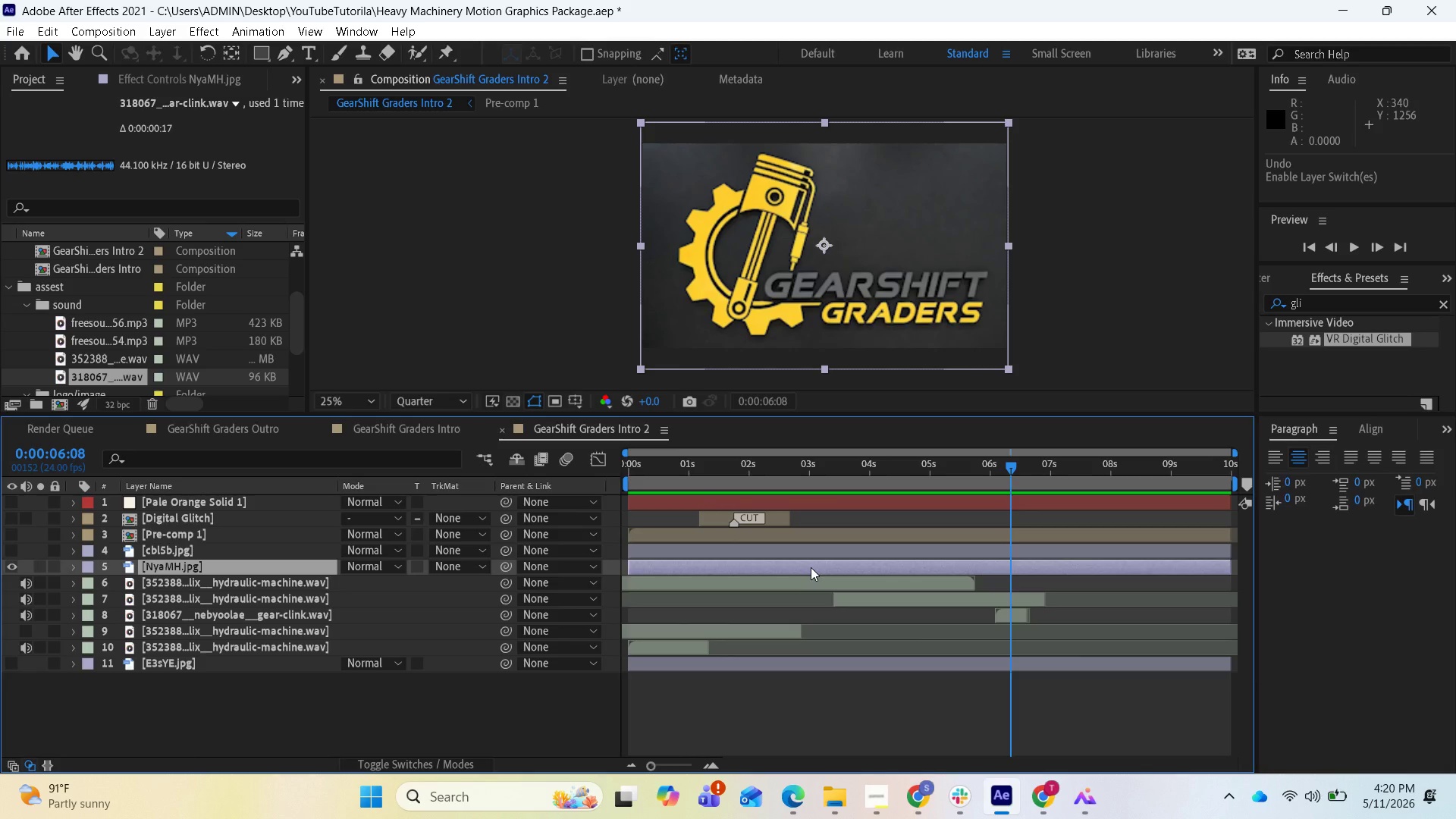 
key(Control+Z)
 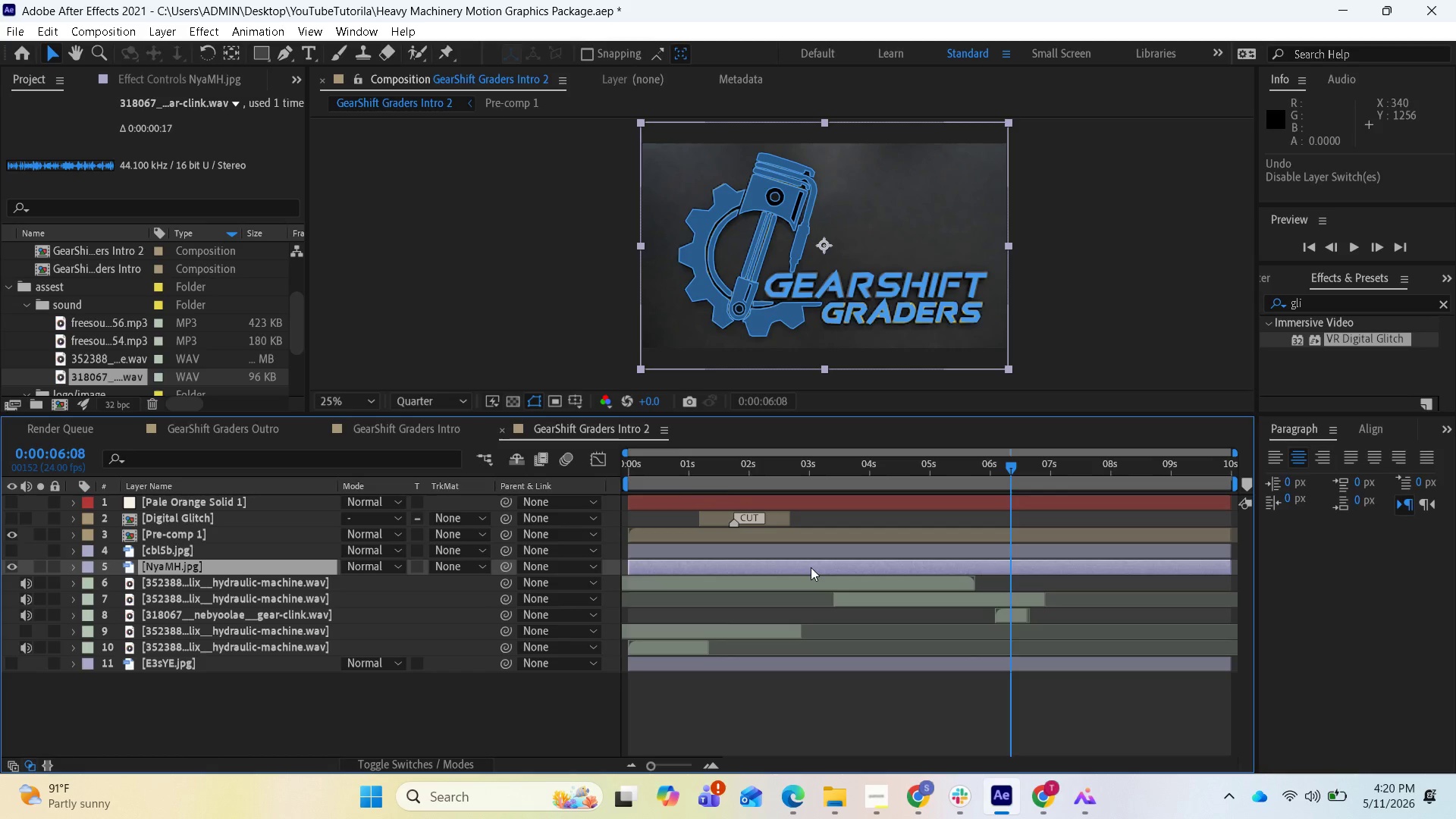 
key(Control+Z)
 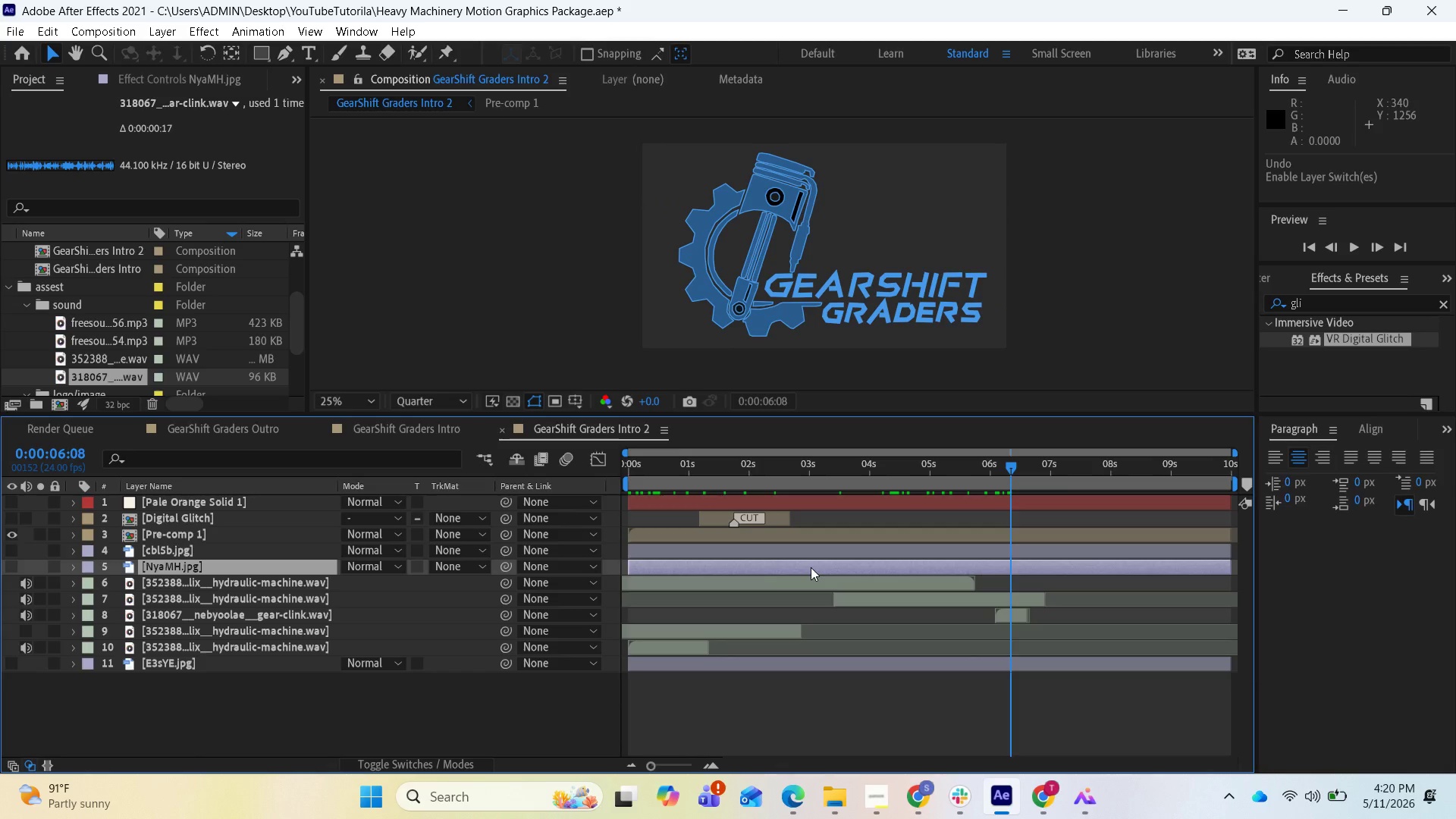 
key(Control+Z)
 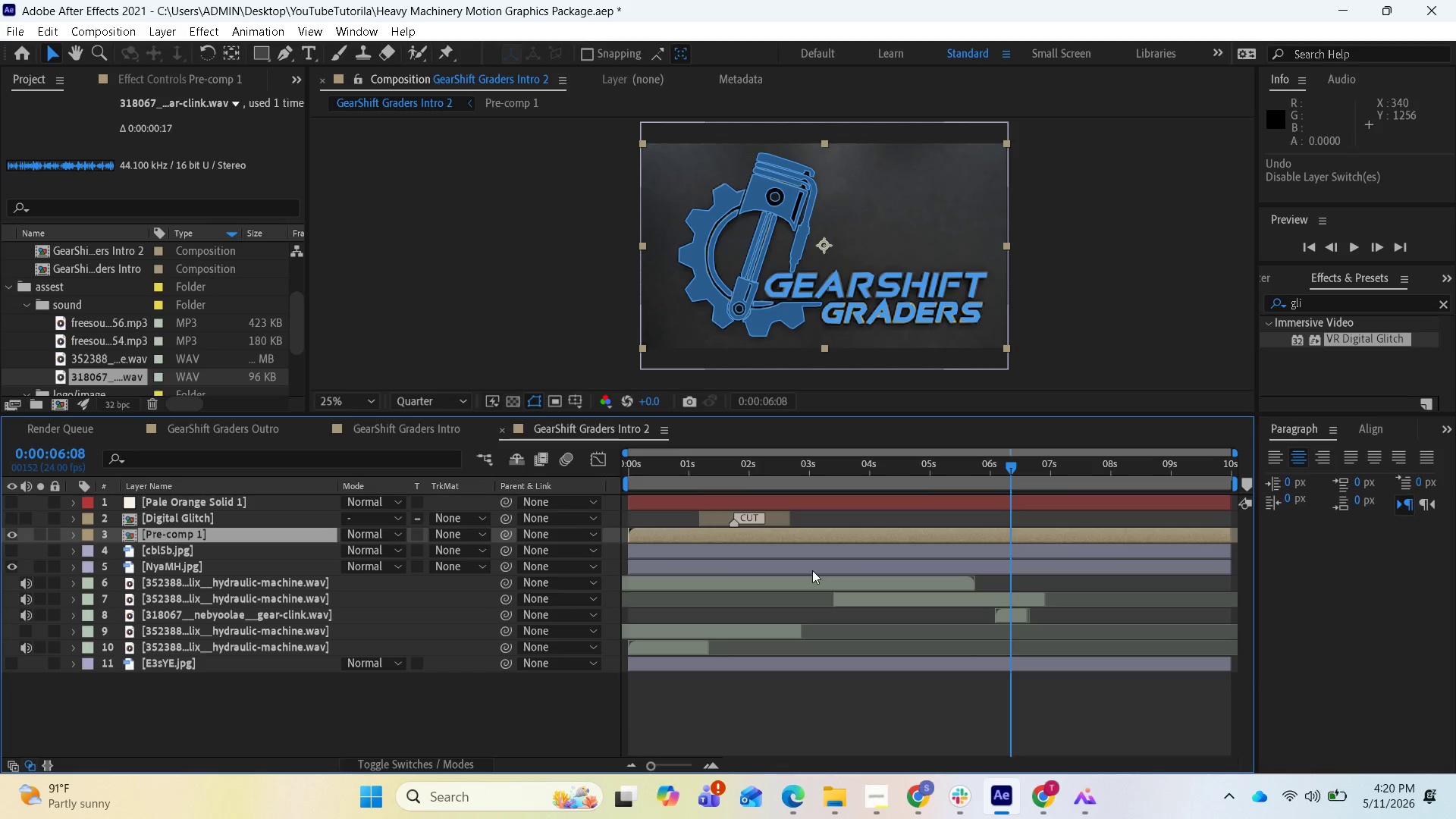 
key(Control+Z)
 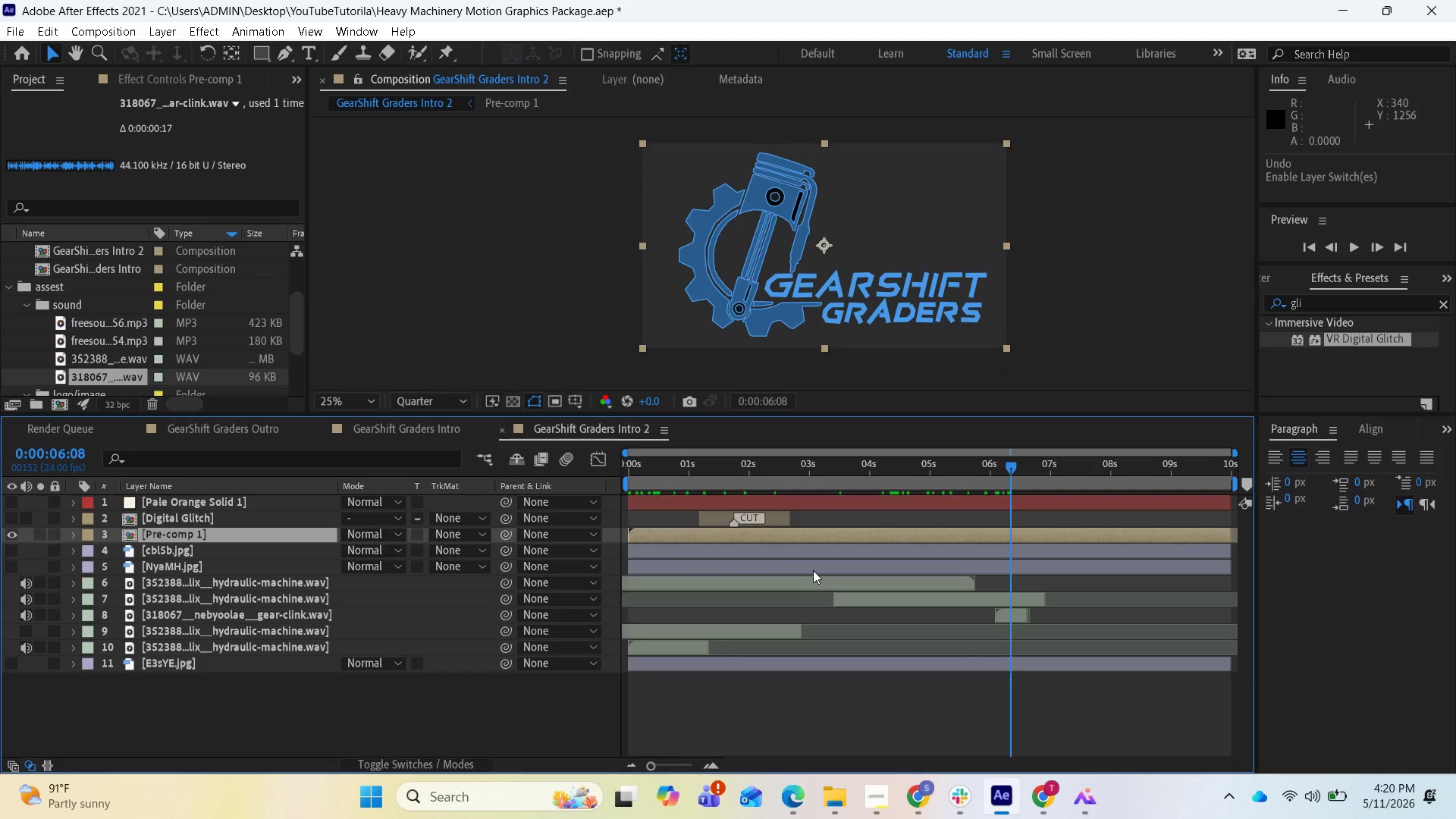 
key(Control+Z)
 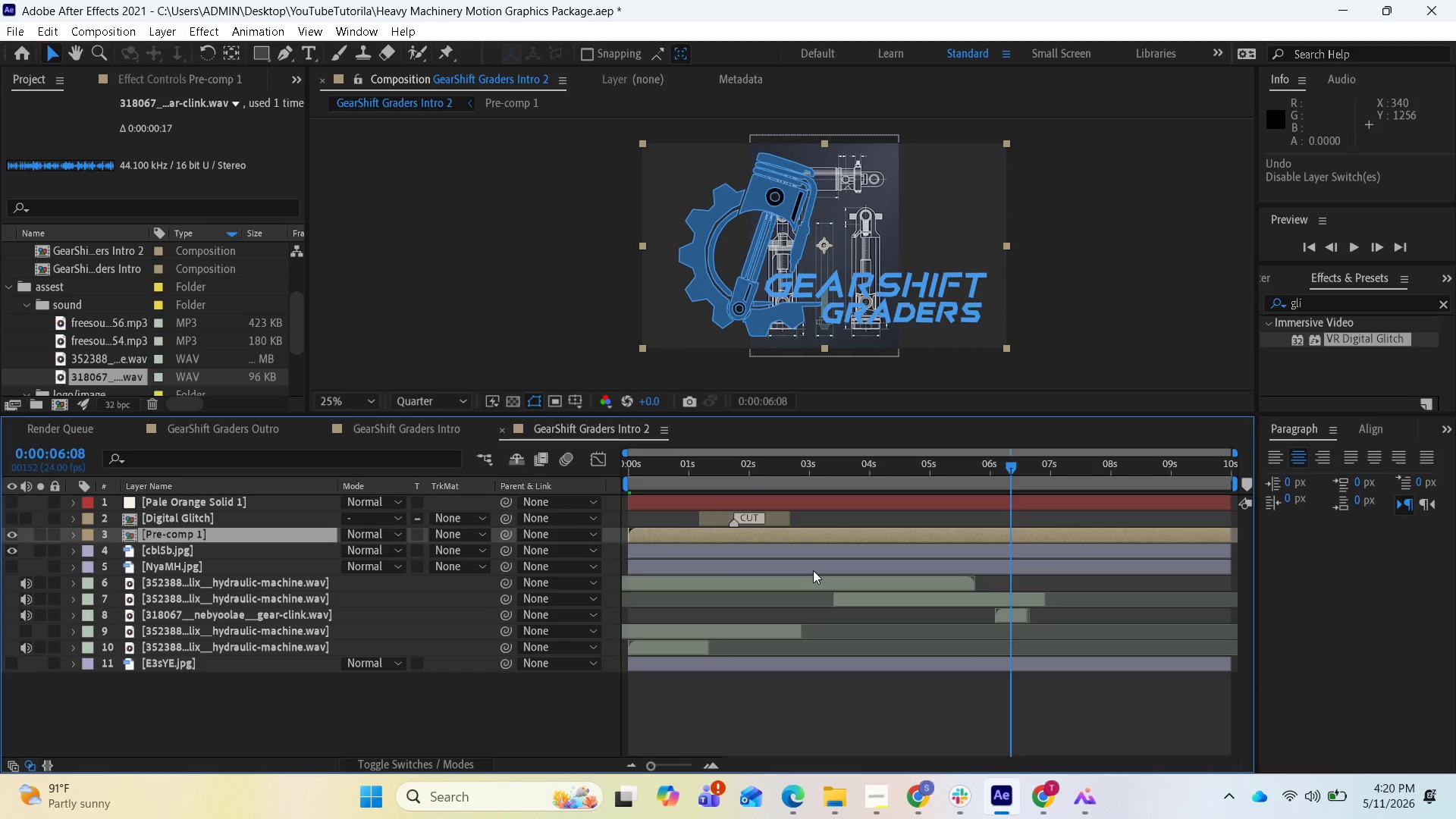 
key(Control+Z)
 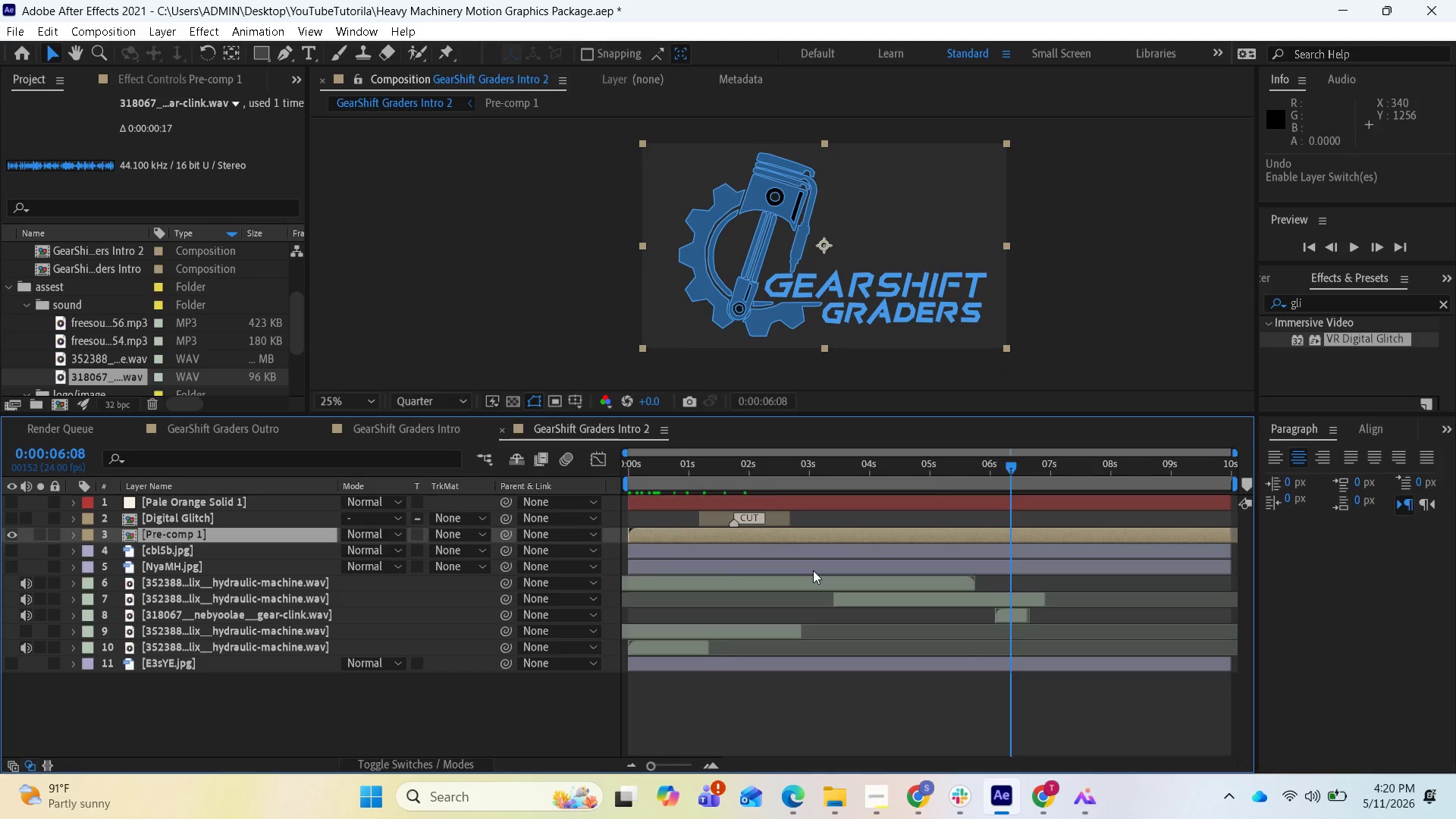 
key(Control+Z)
 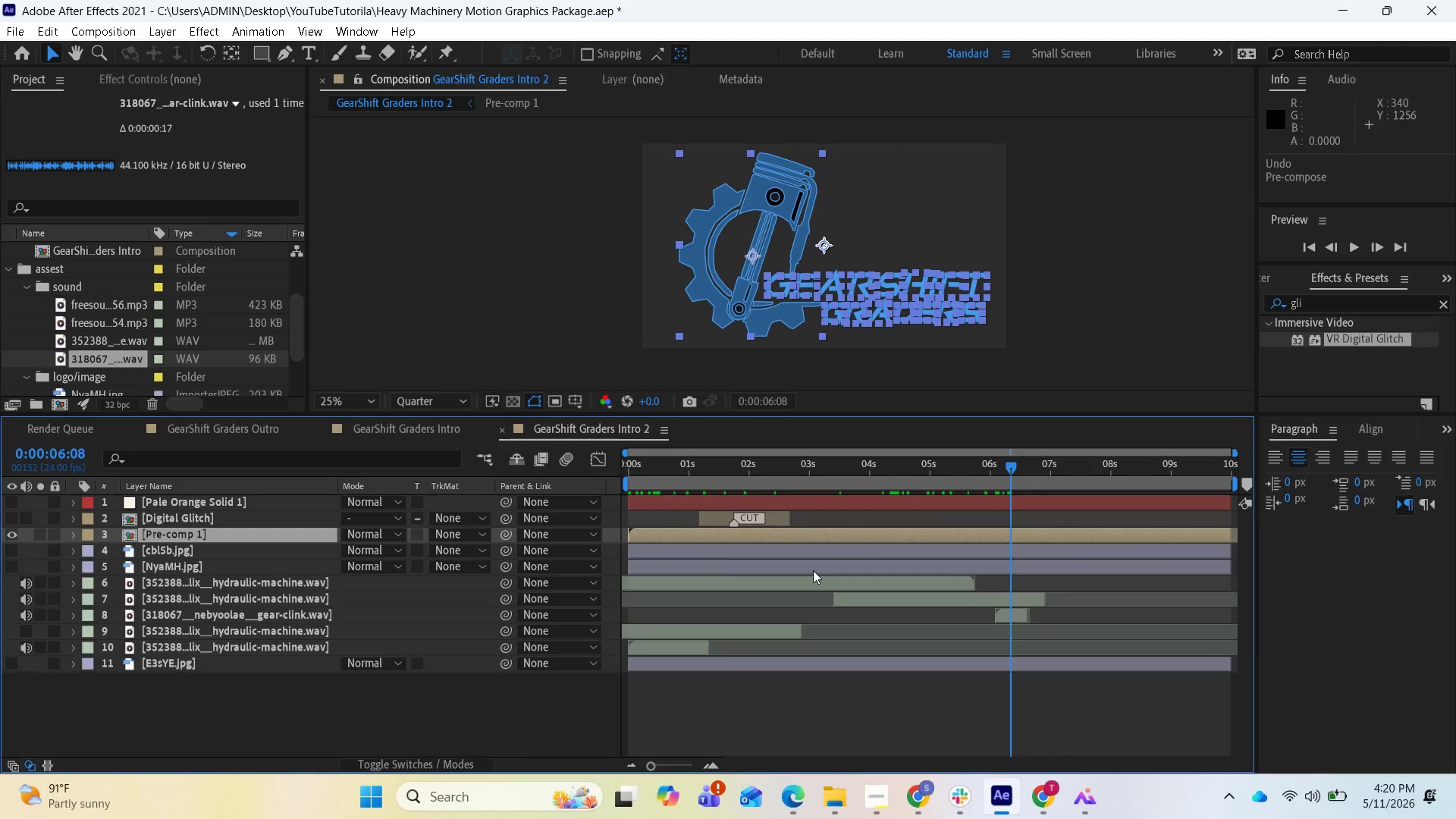 
key(Control+Z)
 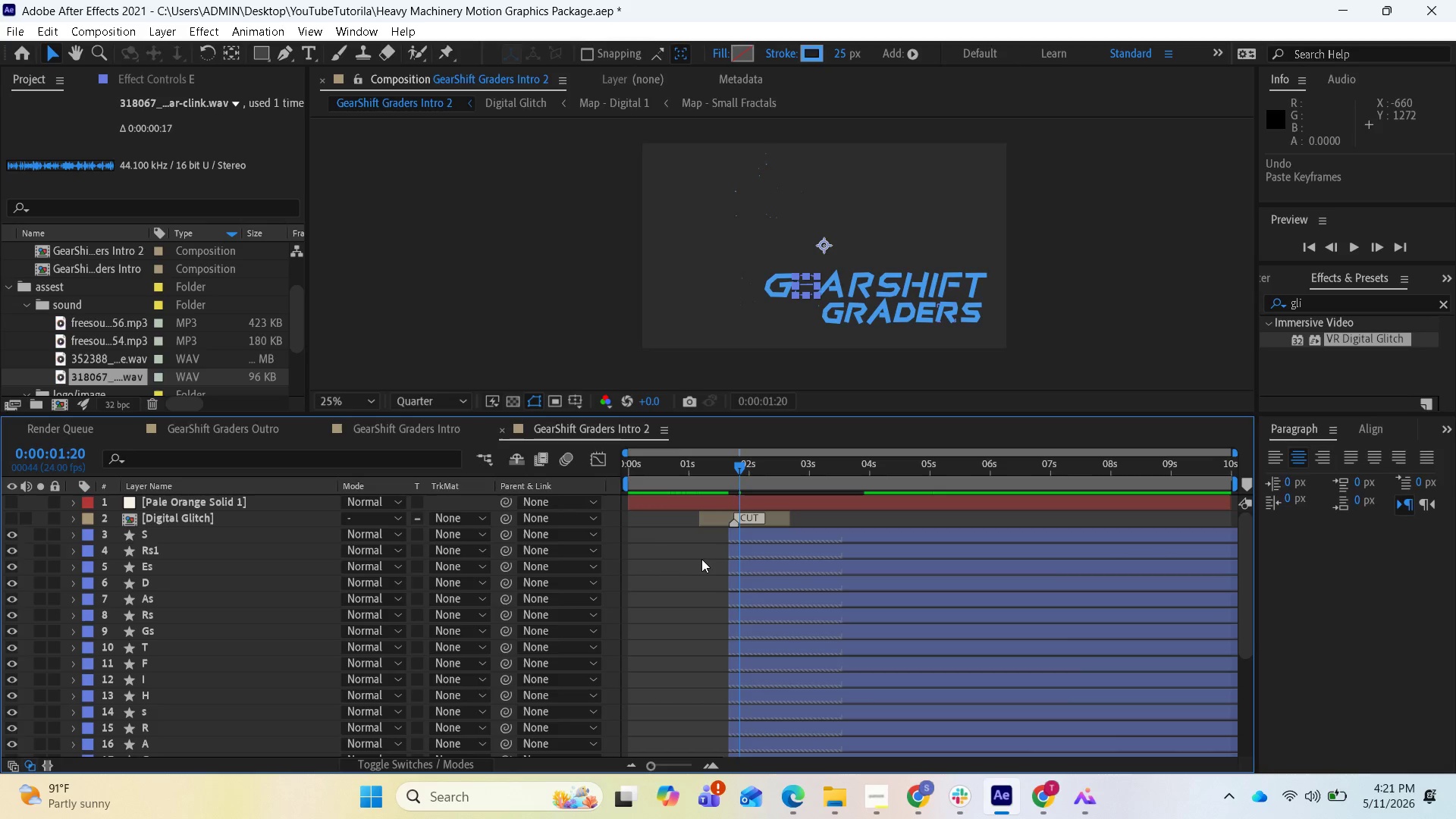 
wait(13.98)
 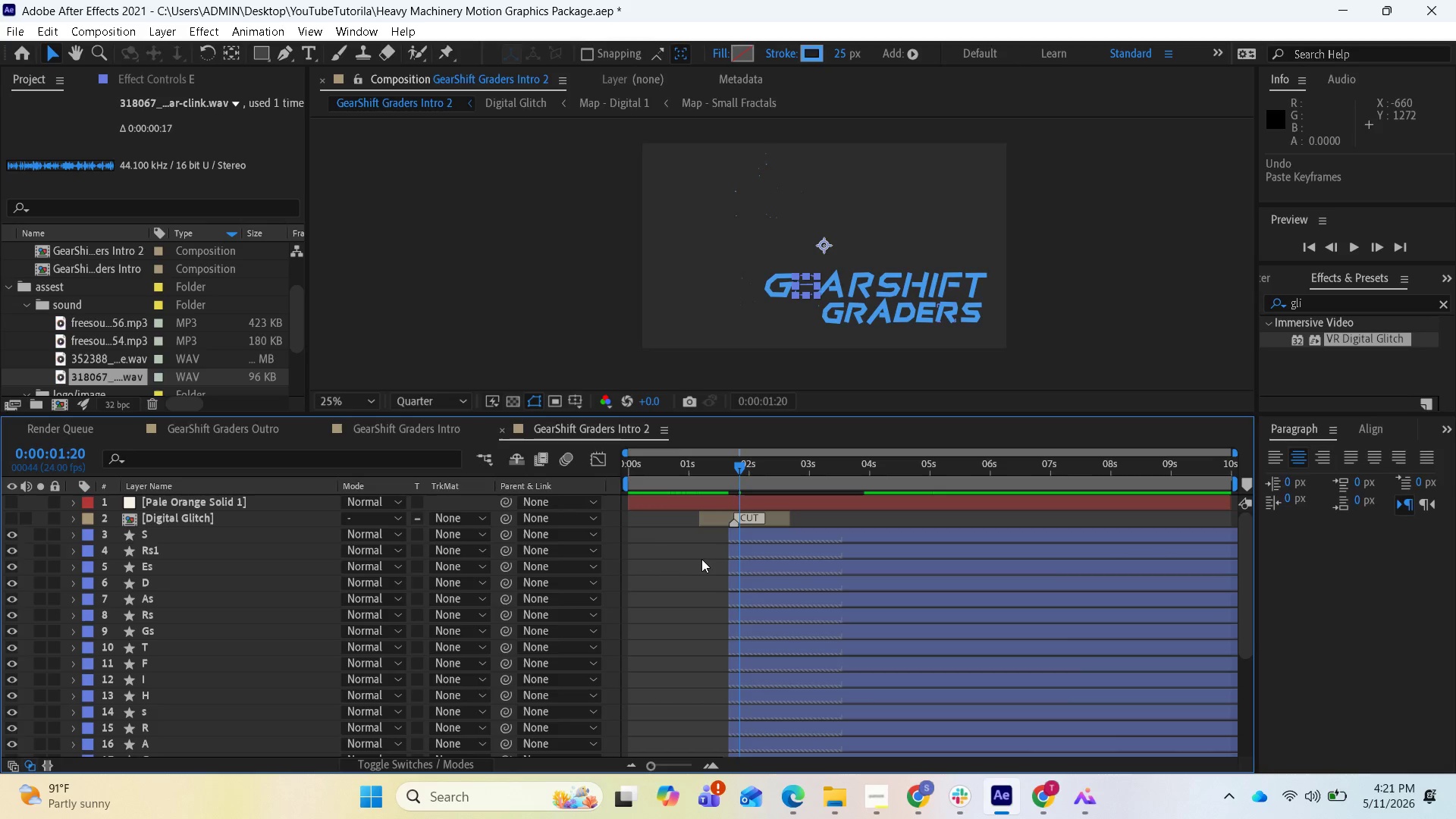 
scroll: coordinate [821, 579], scroll_direction: down, amount: 2.0
 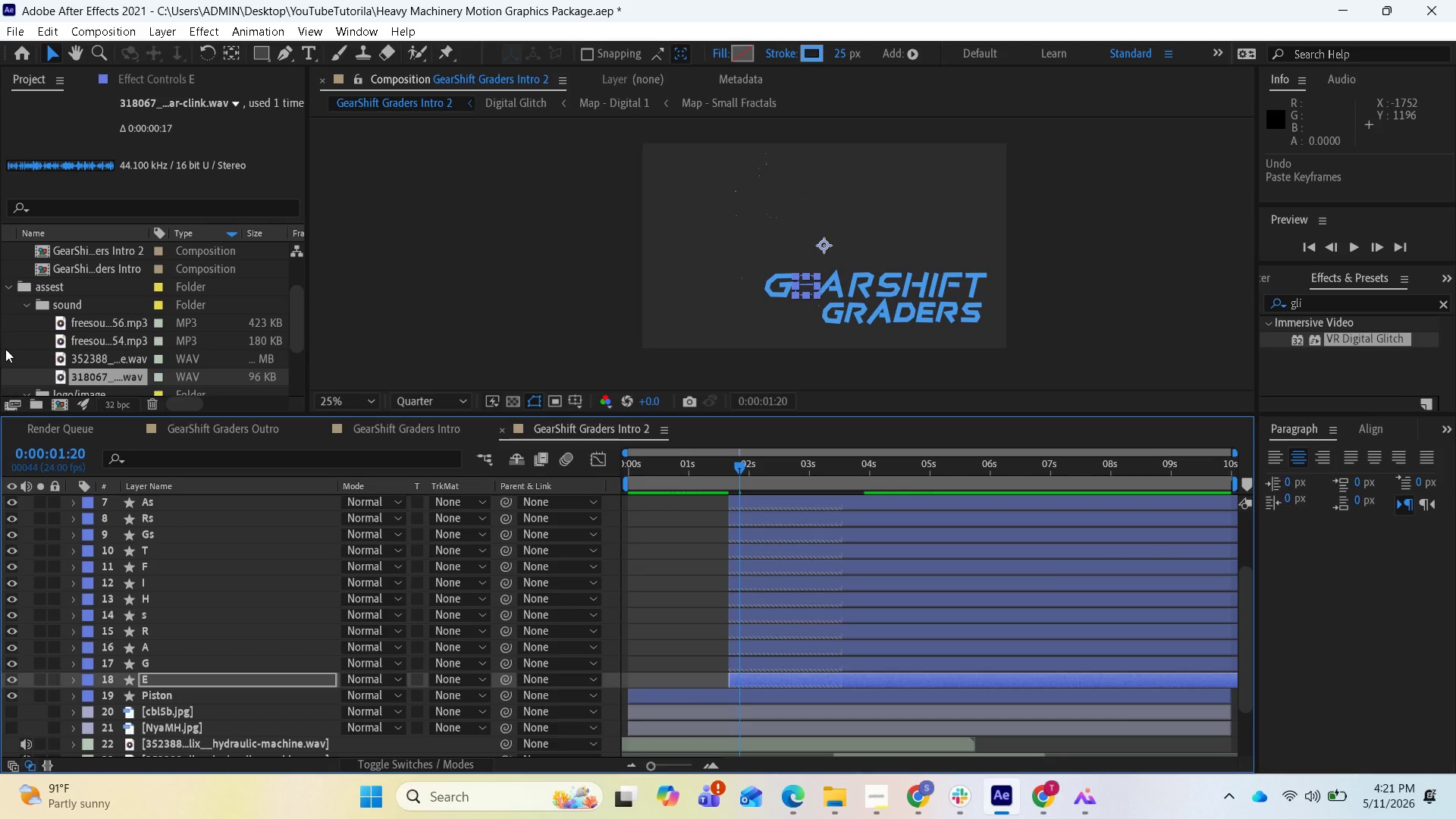 
wait(33.27)
 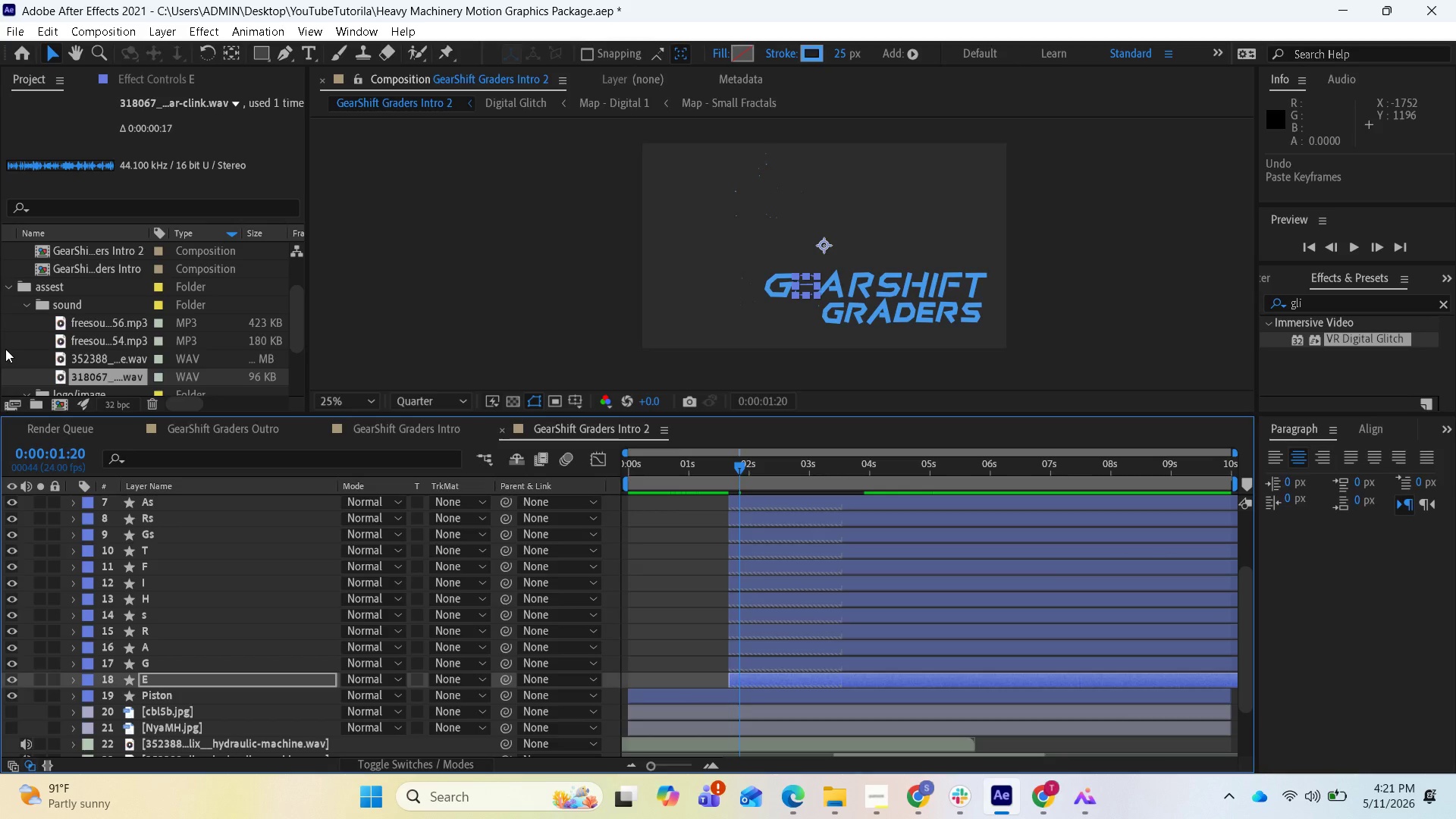 
scroll: coordinate [234, 616], scroll_direction: up, amount: 1.0
 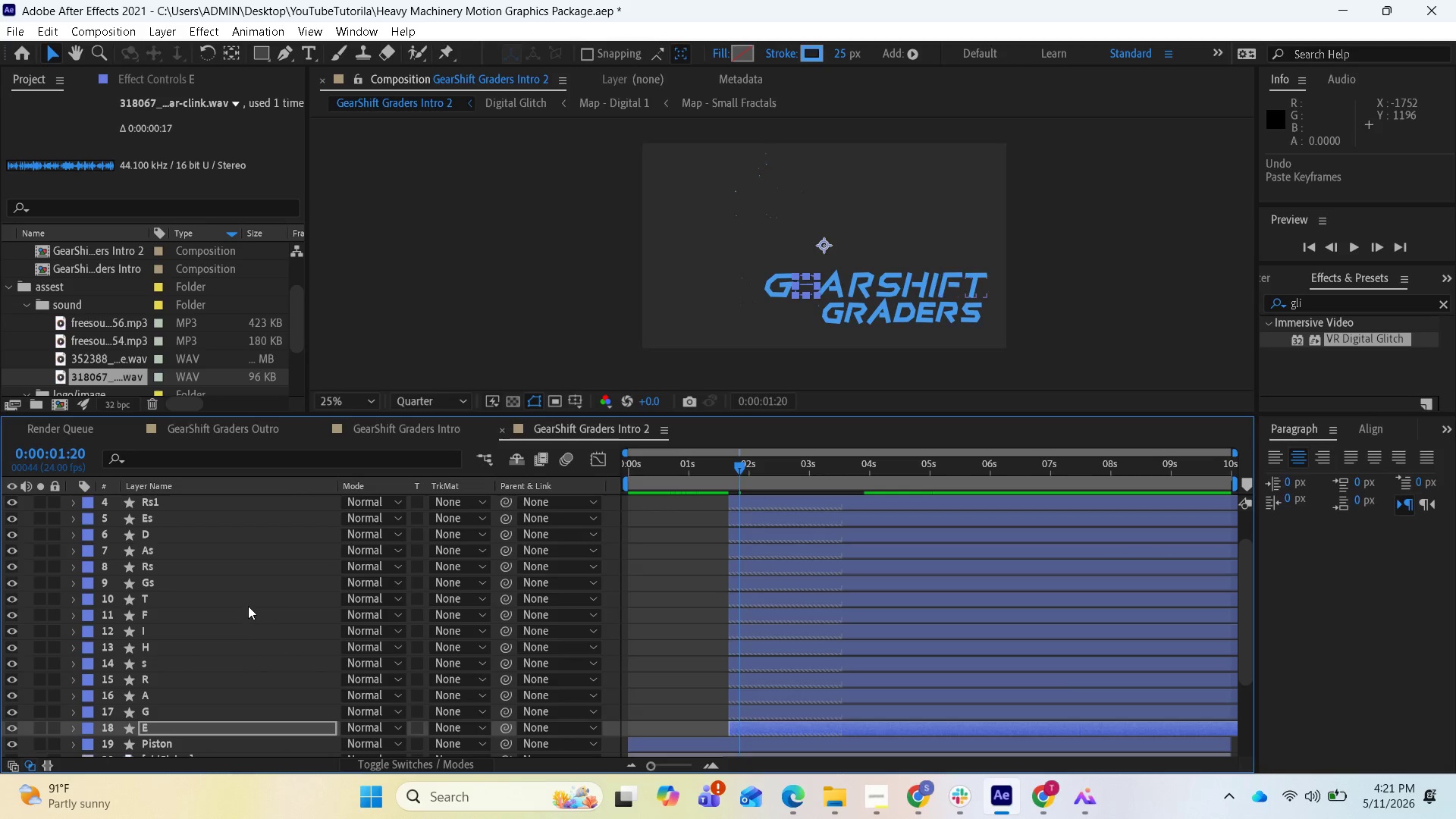 
scroll: coordinate [253, 604], scroll_direction: down, amount: 1.0
 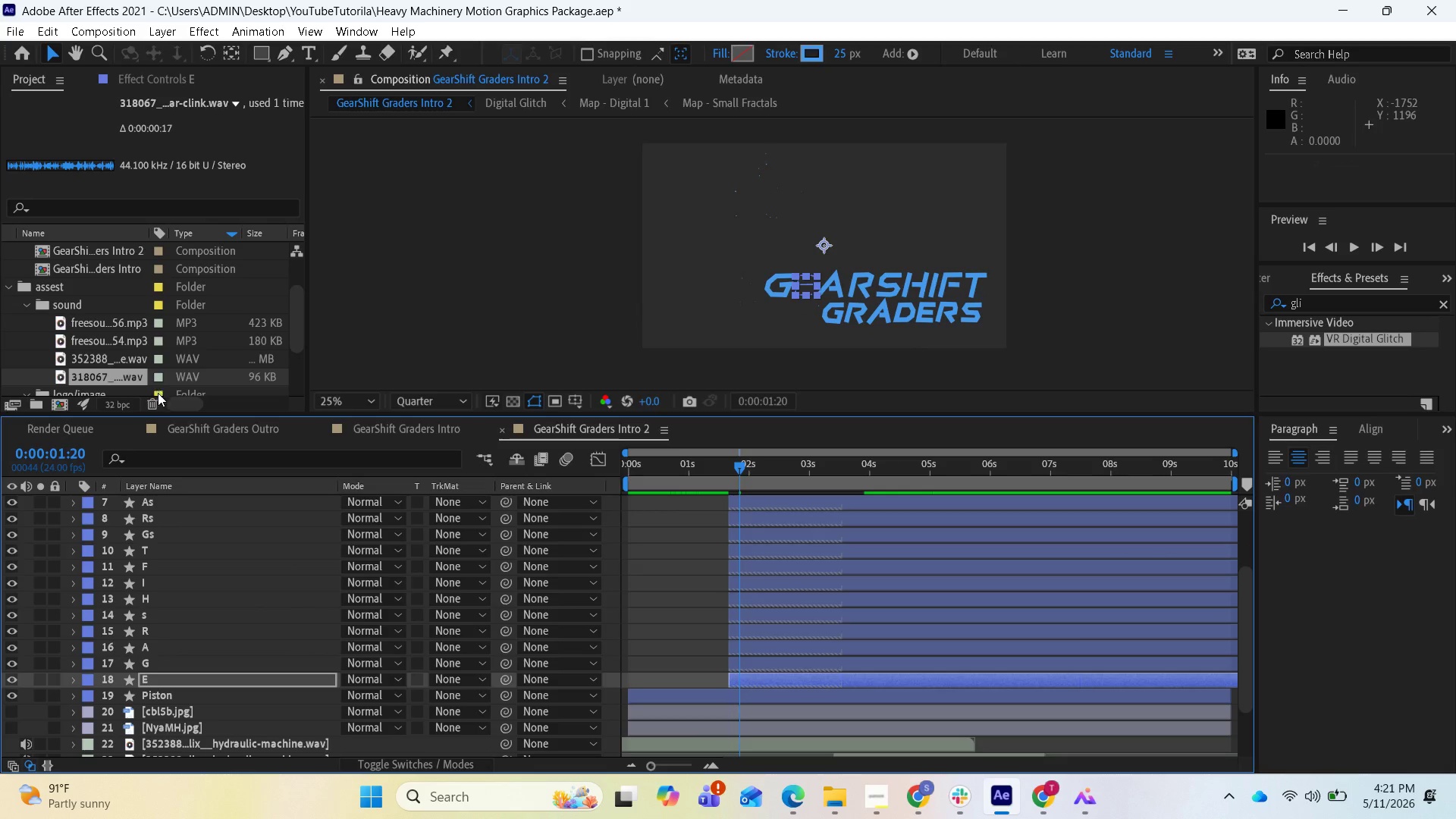 
left_click_drag(start_coordinate=[735, 466], to_coordinate=[573, 464])
 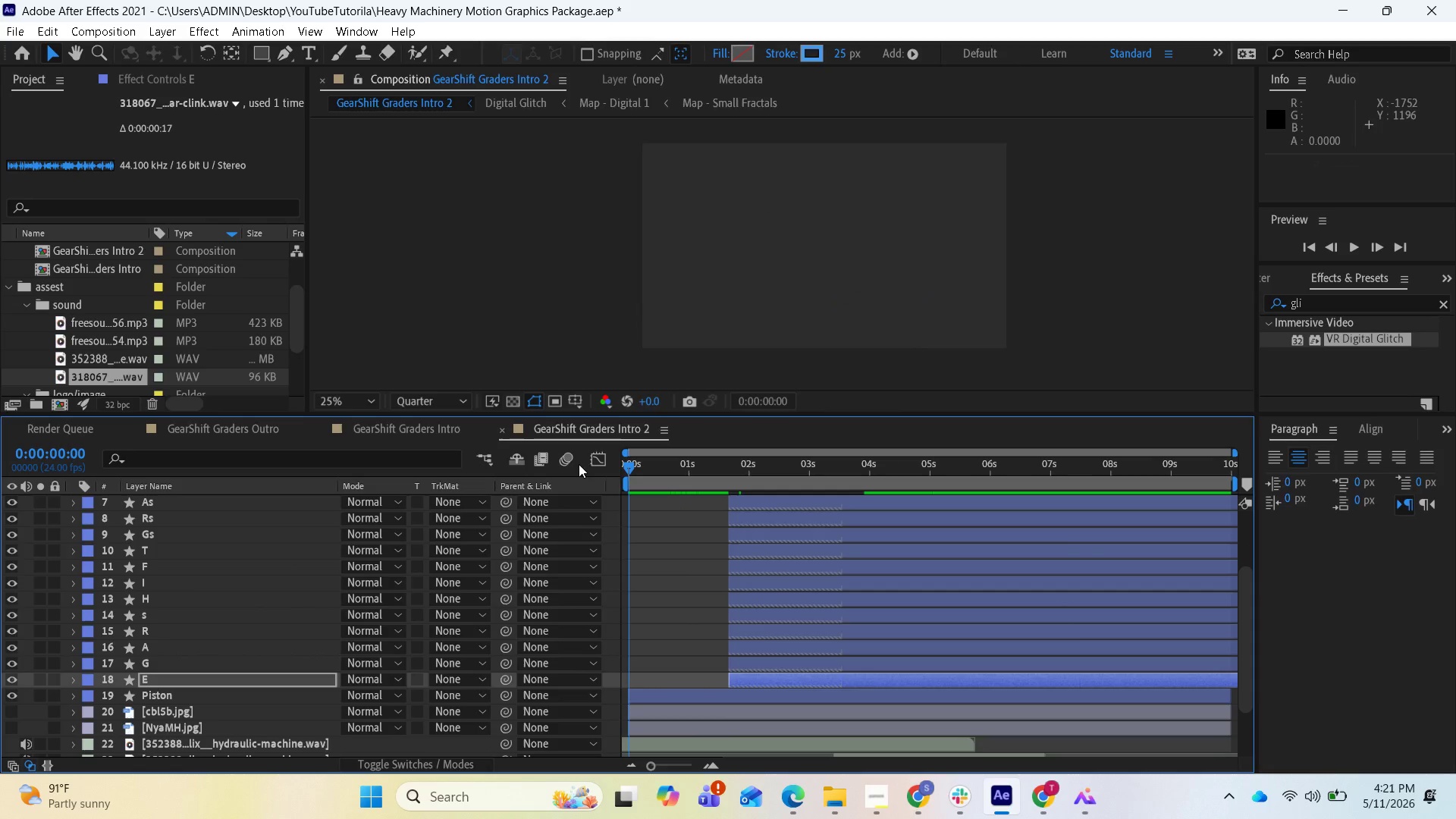 
key(Space)
 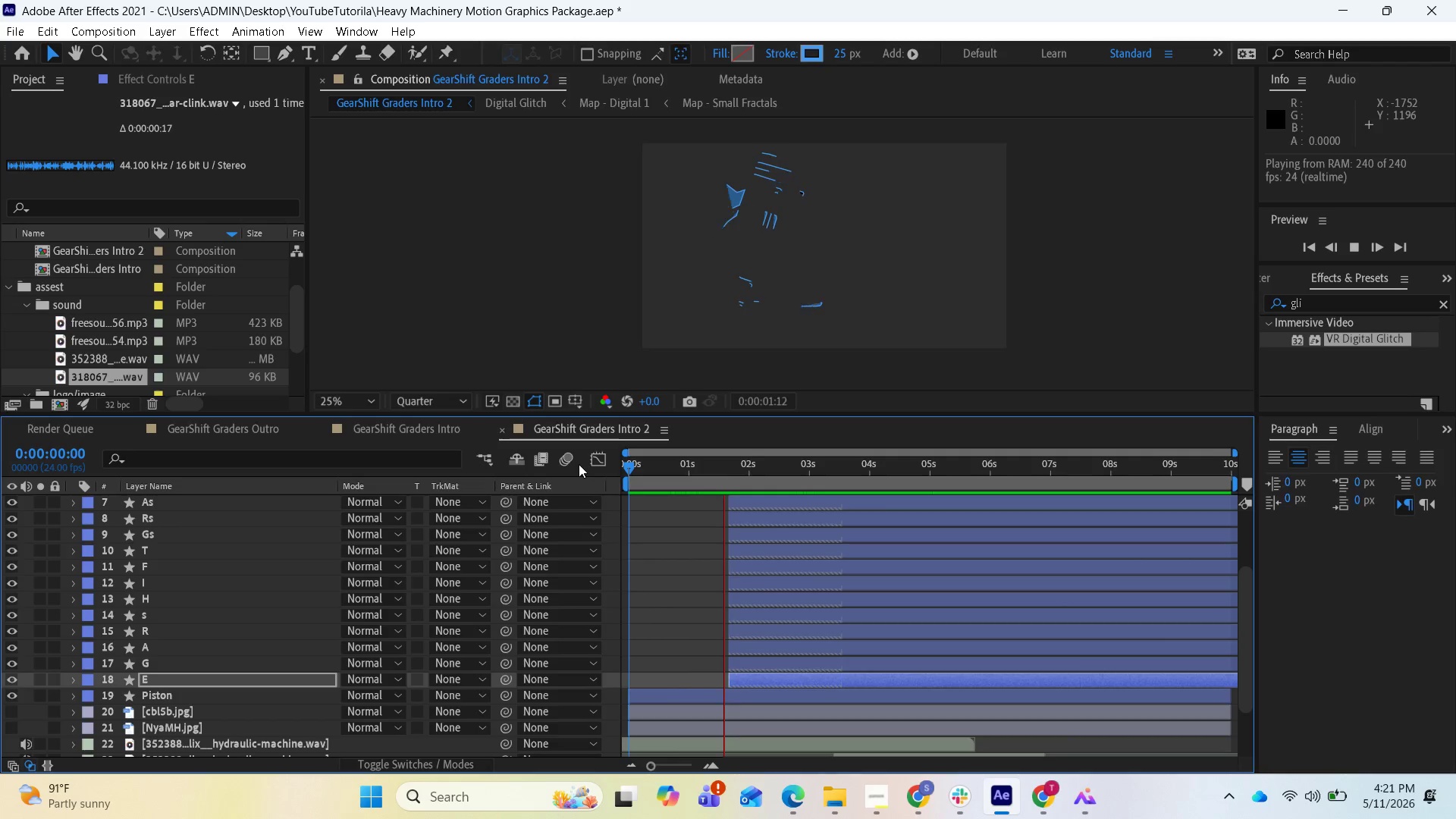 
key(Space)
 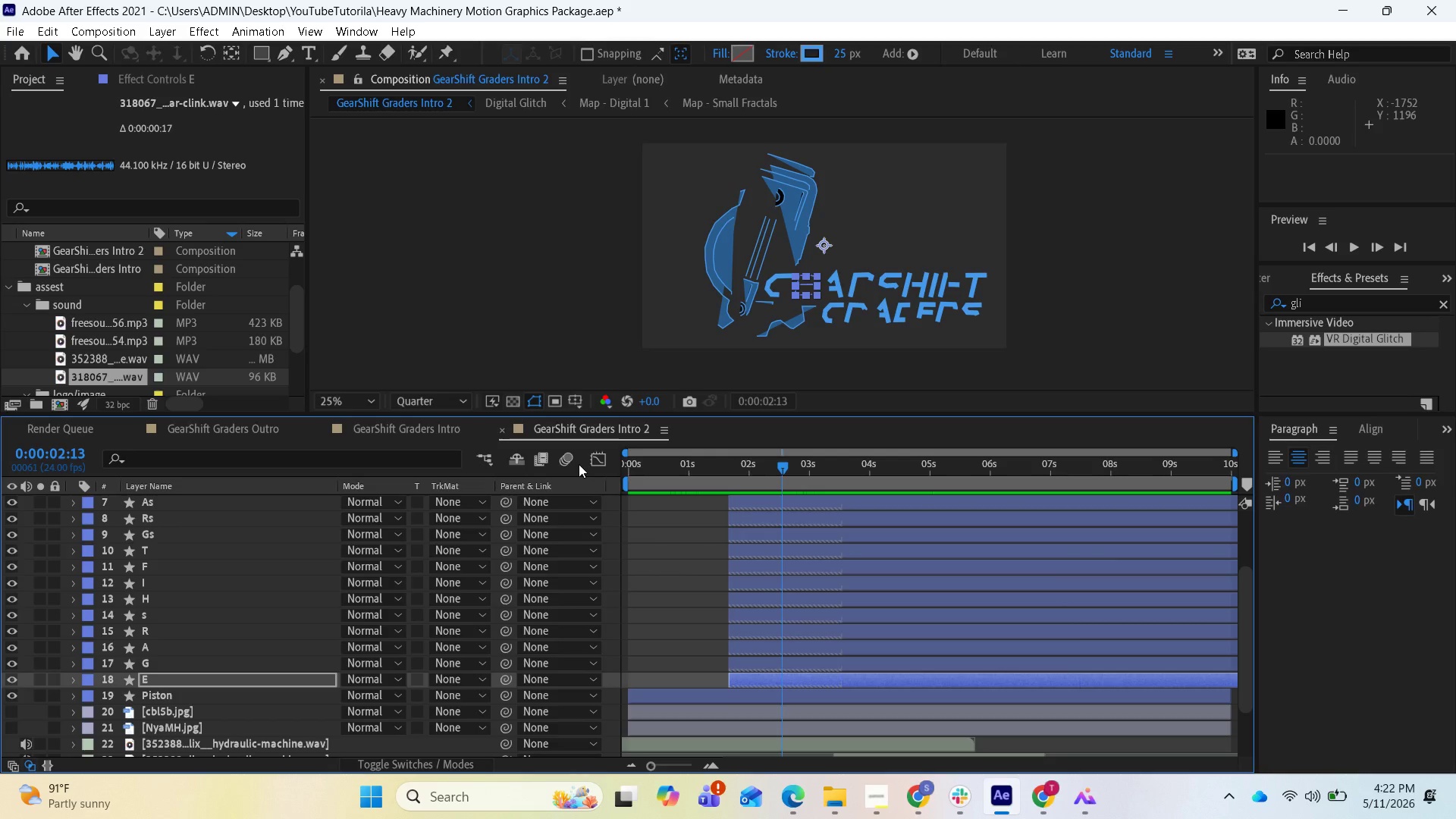 
wait(18.98)
 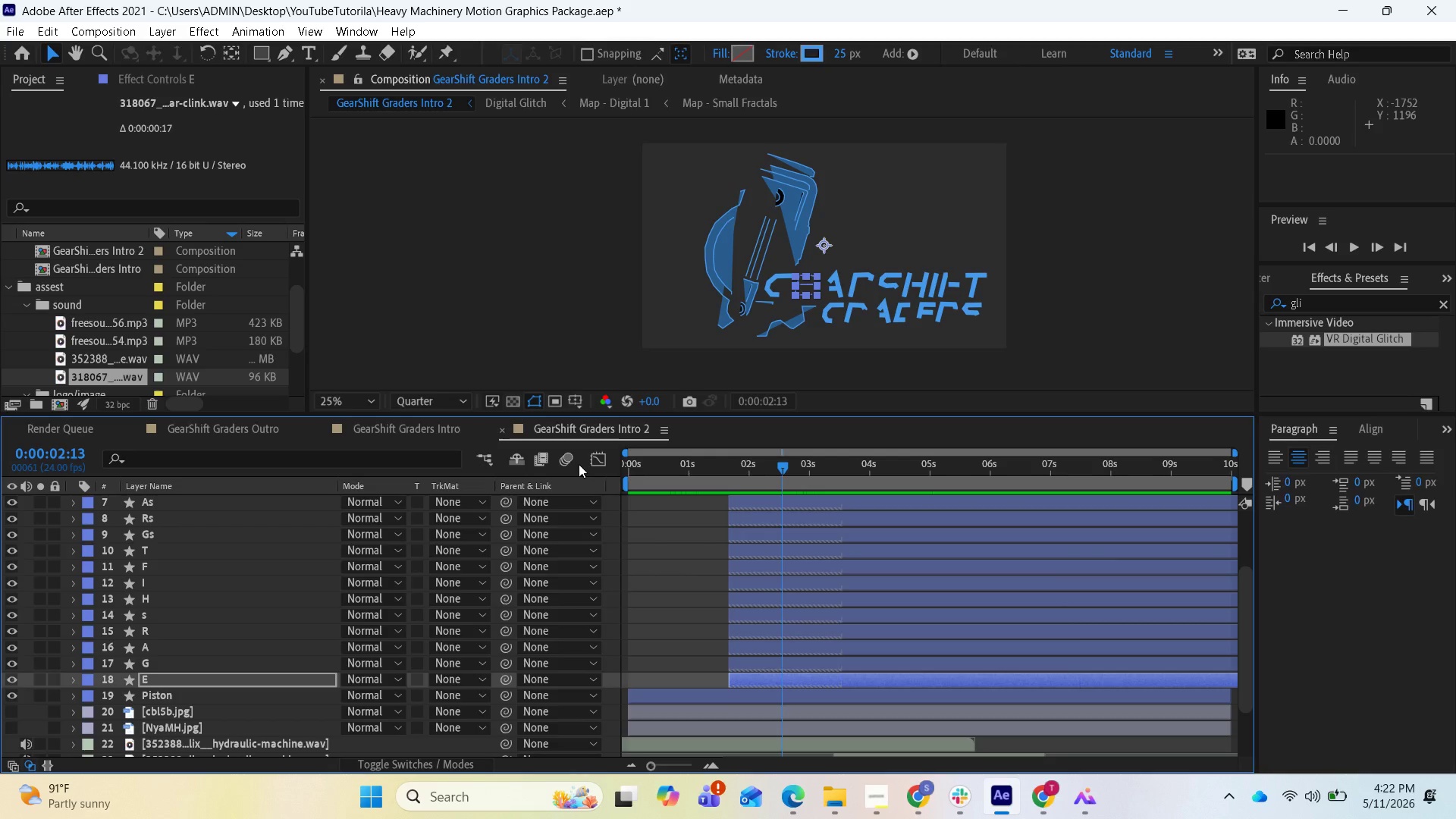 
key(Space)
 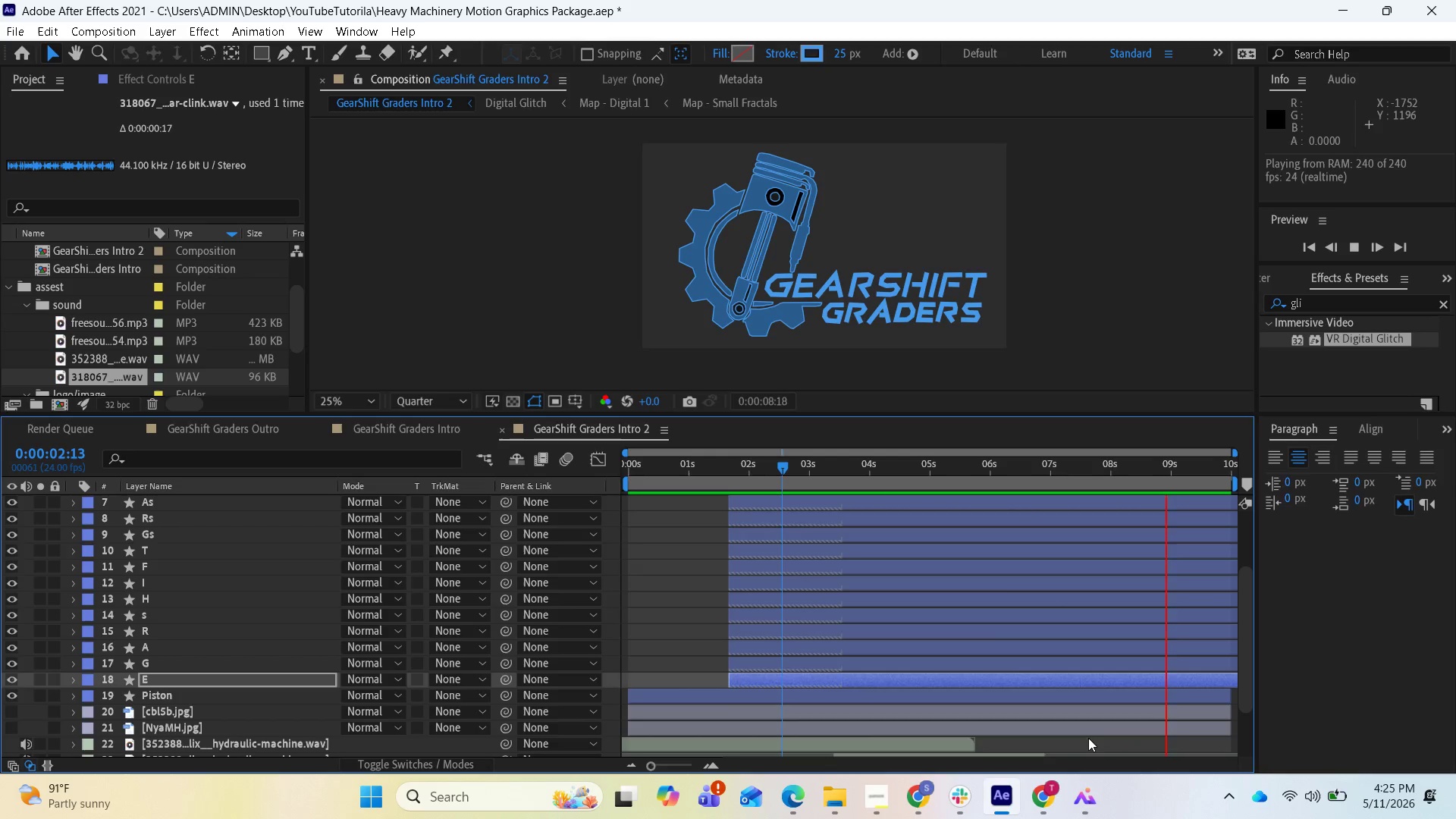 
wait(221.94)
 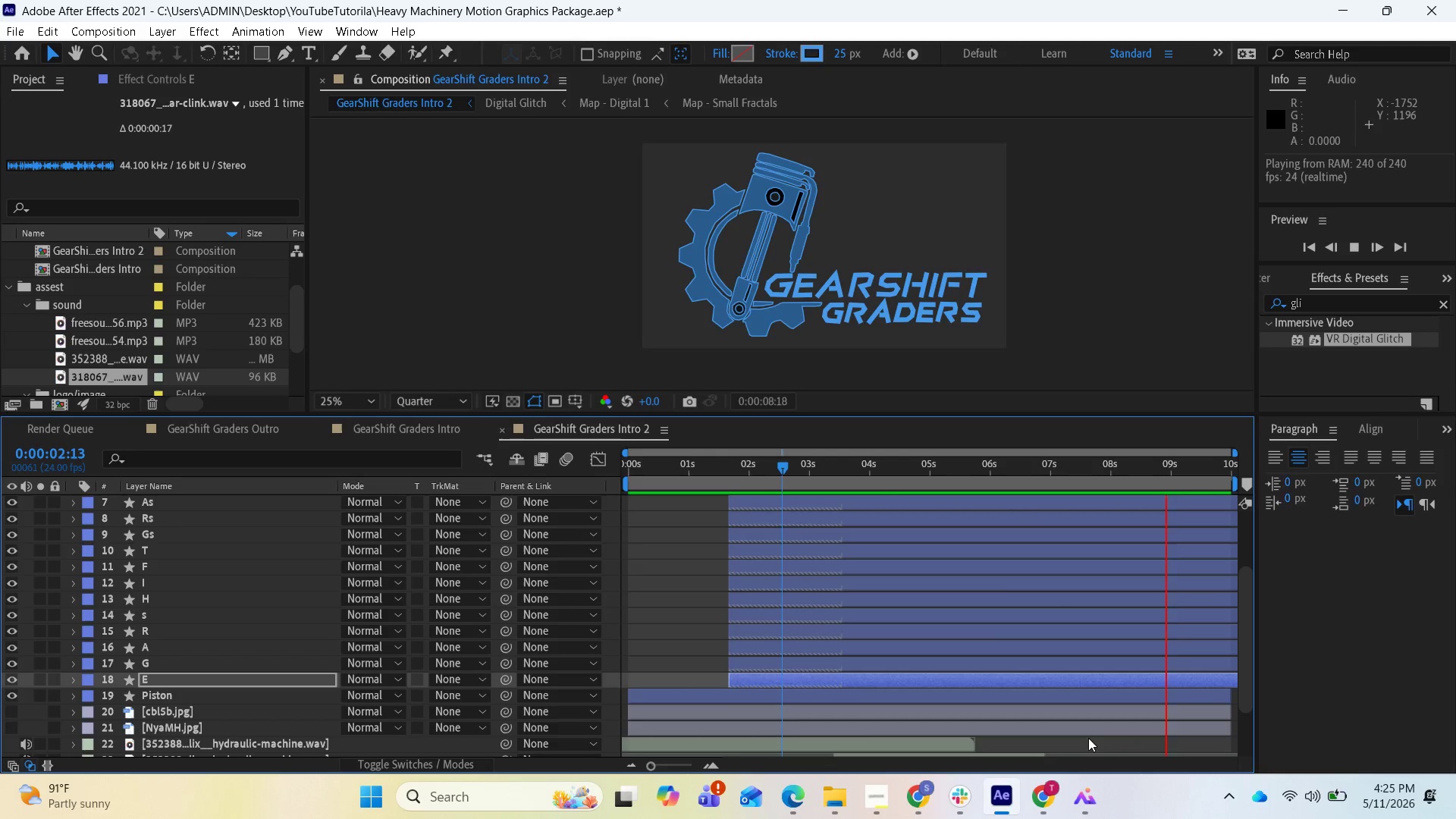 
key(Space)
 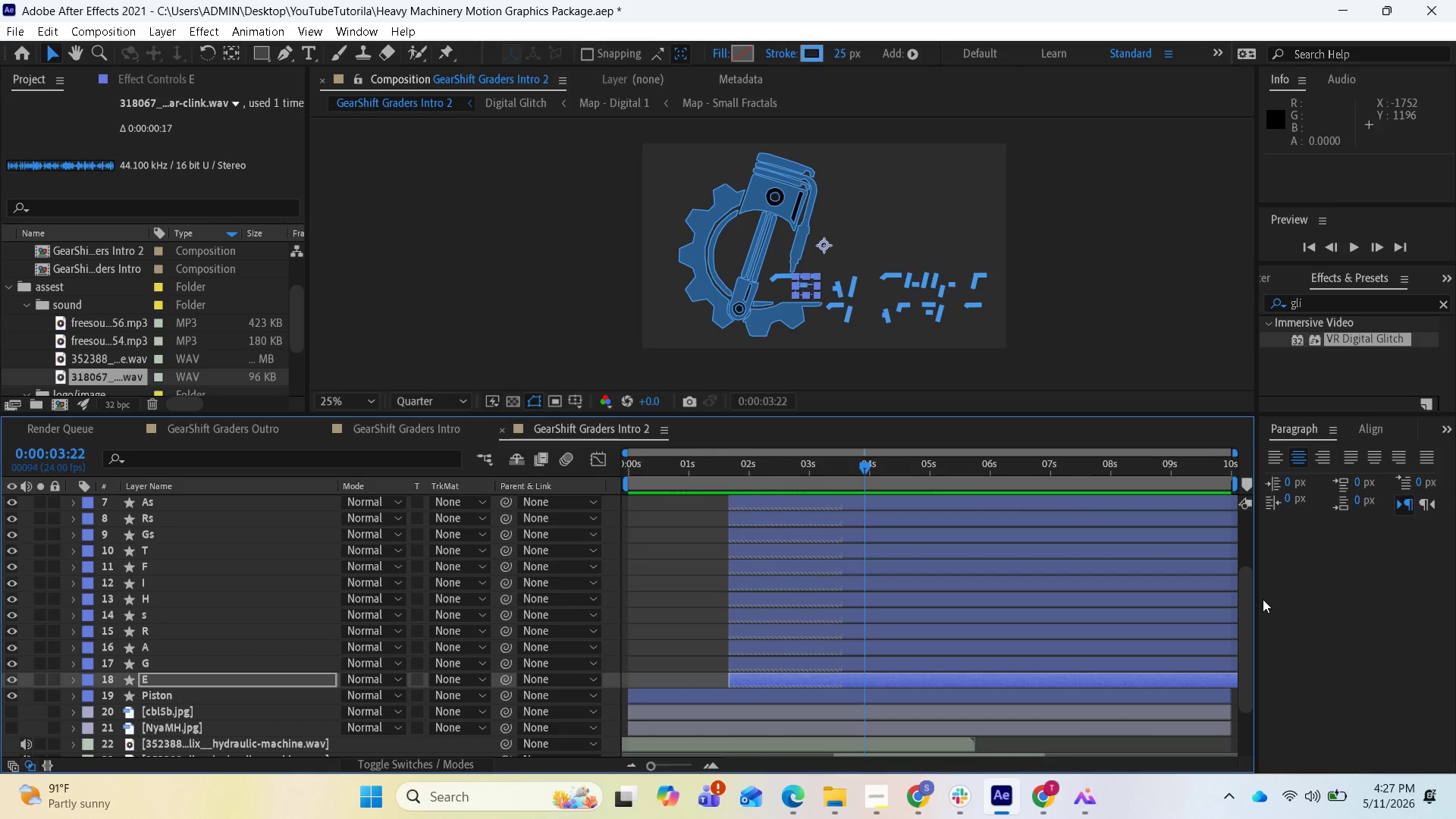 
wait(70.25)
 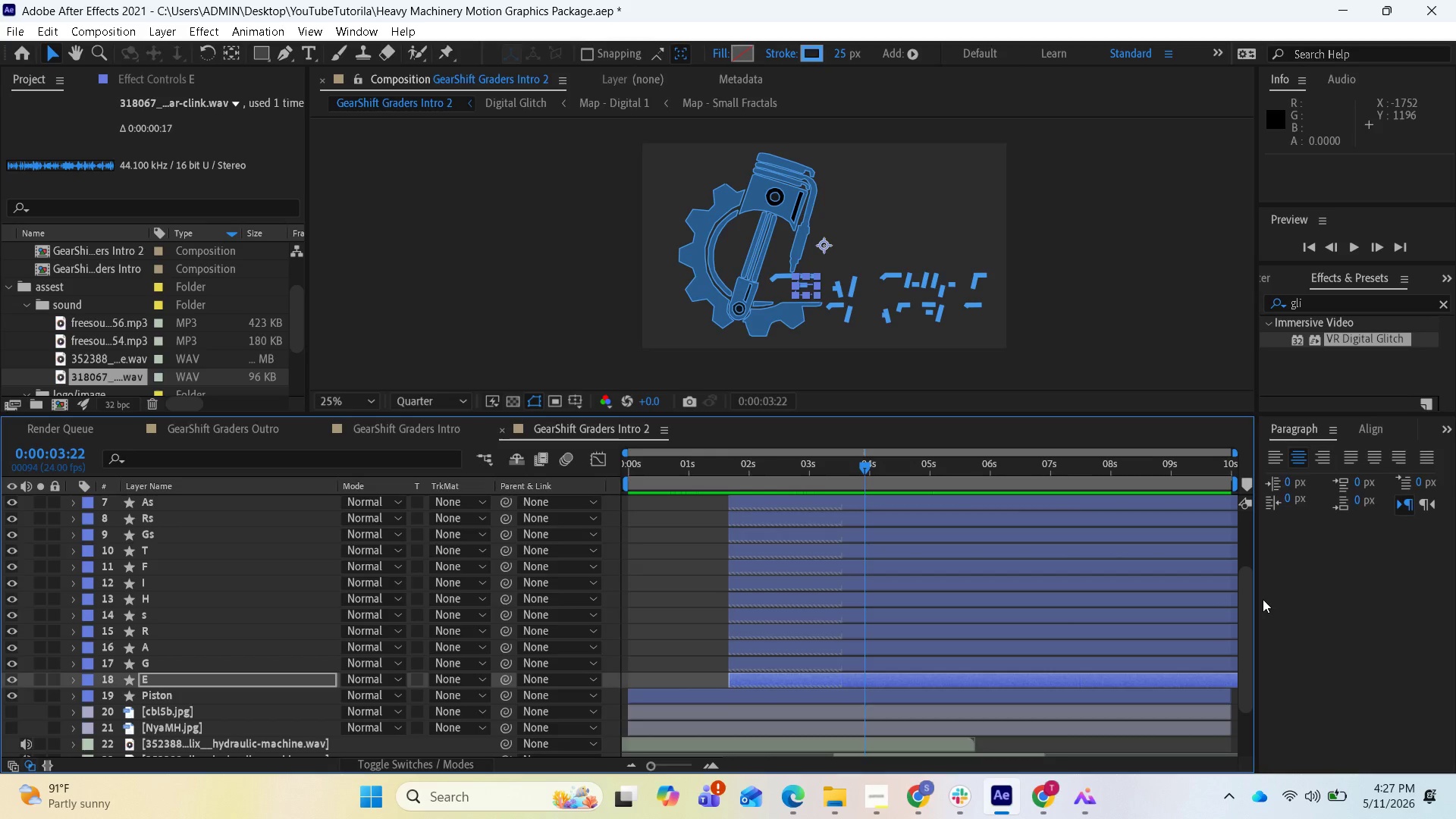 
left_click_drag(start_coordinate=[864, 466], to_coordinate=[603, 494])
 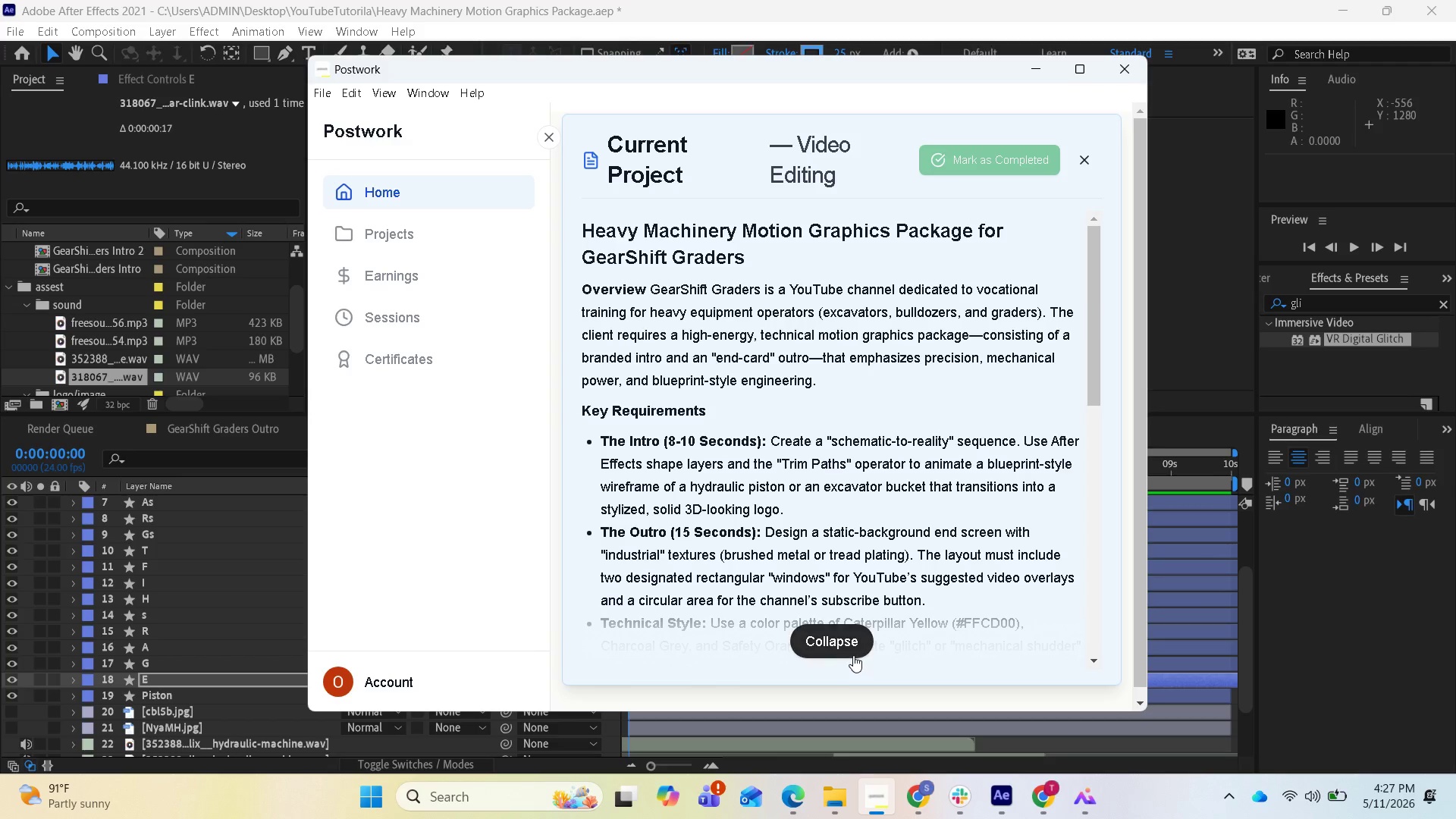 
wait(11.67)
 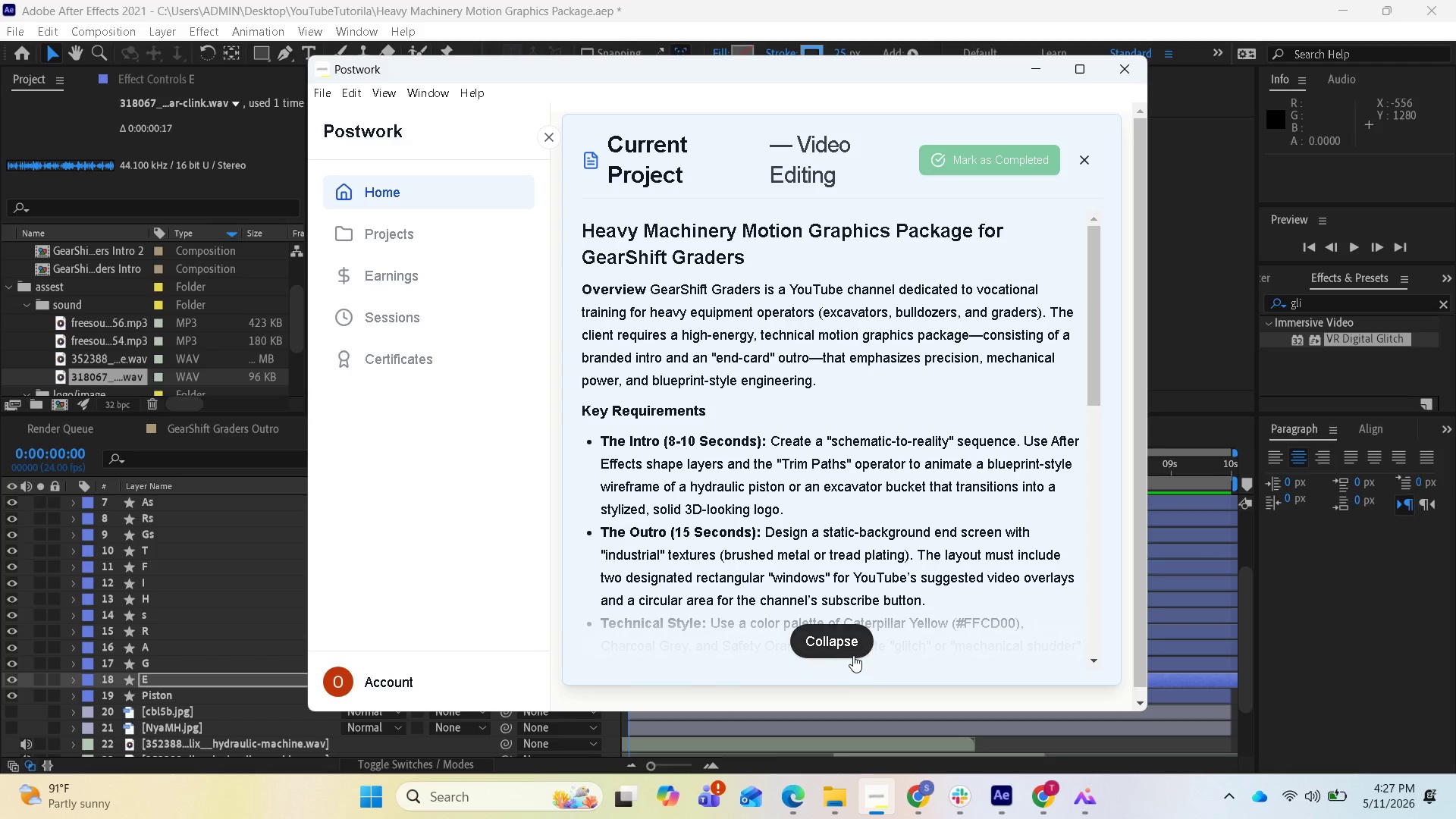 
scroll: coordinate [274, 544], scroll_direction: up, amount: 4.0
 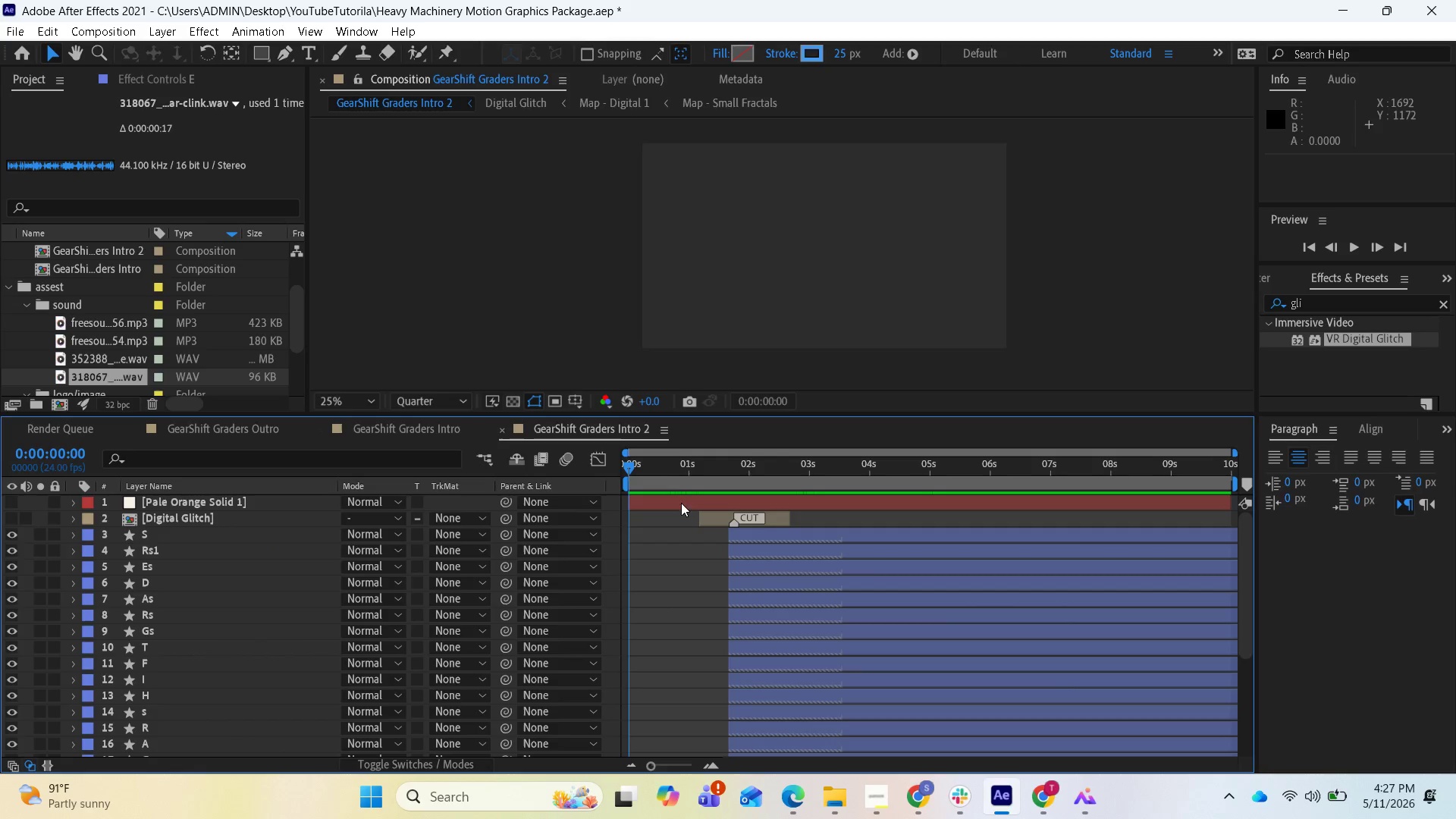 
left_click_drag(start_coordinate=[635, 464], to_coordinate=[611, 478])
 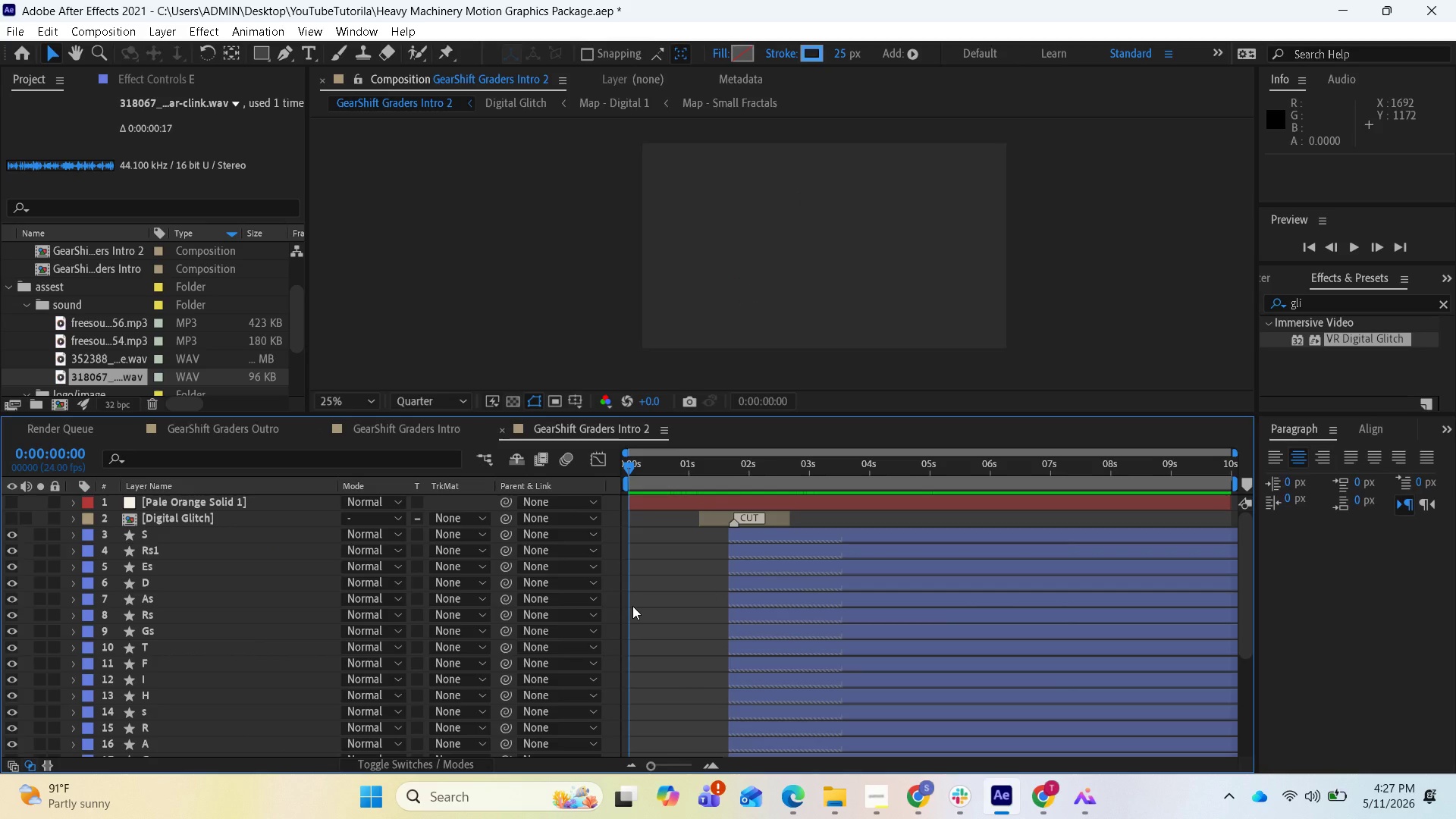 
scroll: coordinate [714, 636], scroll_direction: down, amount: 2.0
 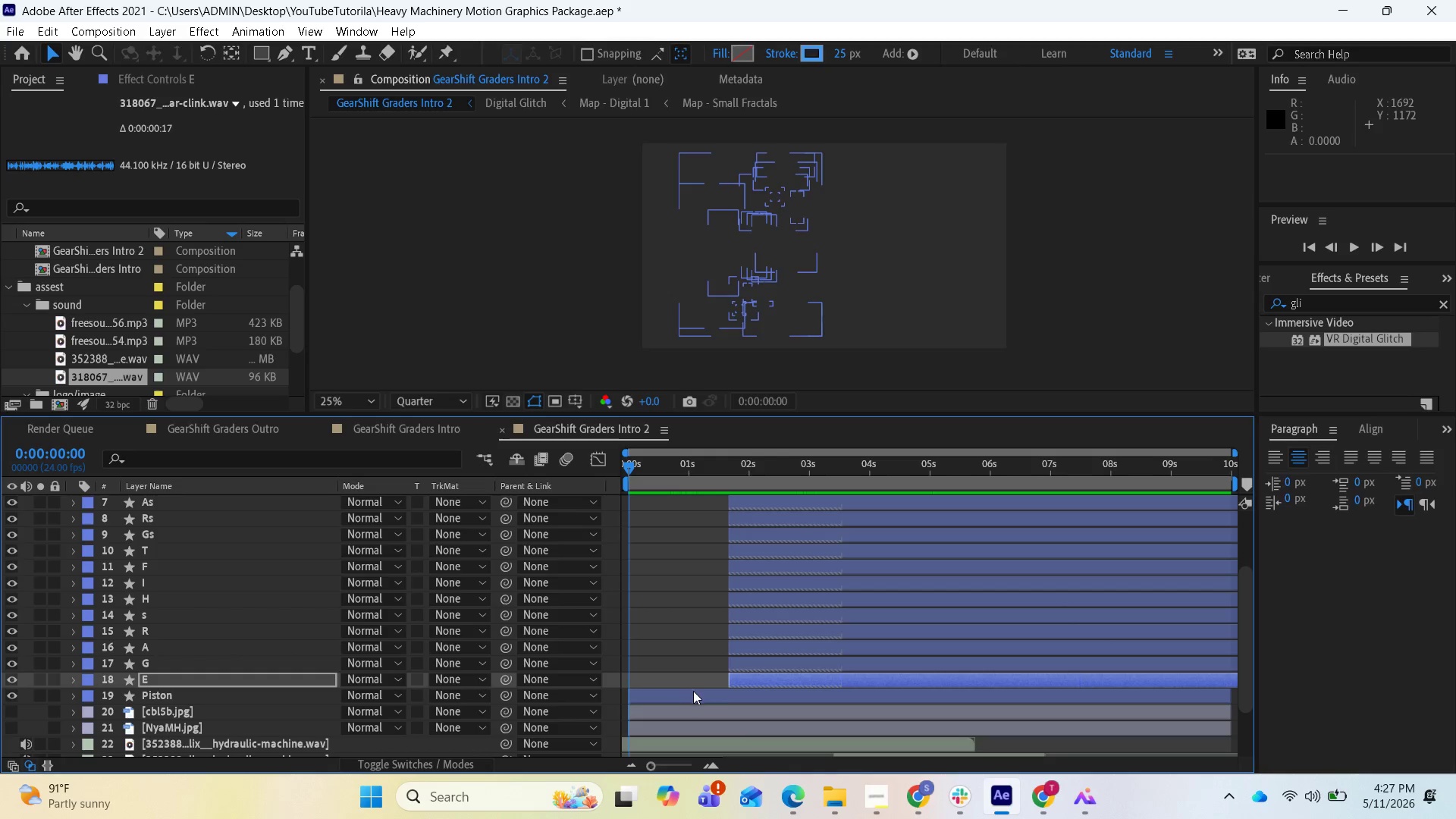 
wait(5.57)
 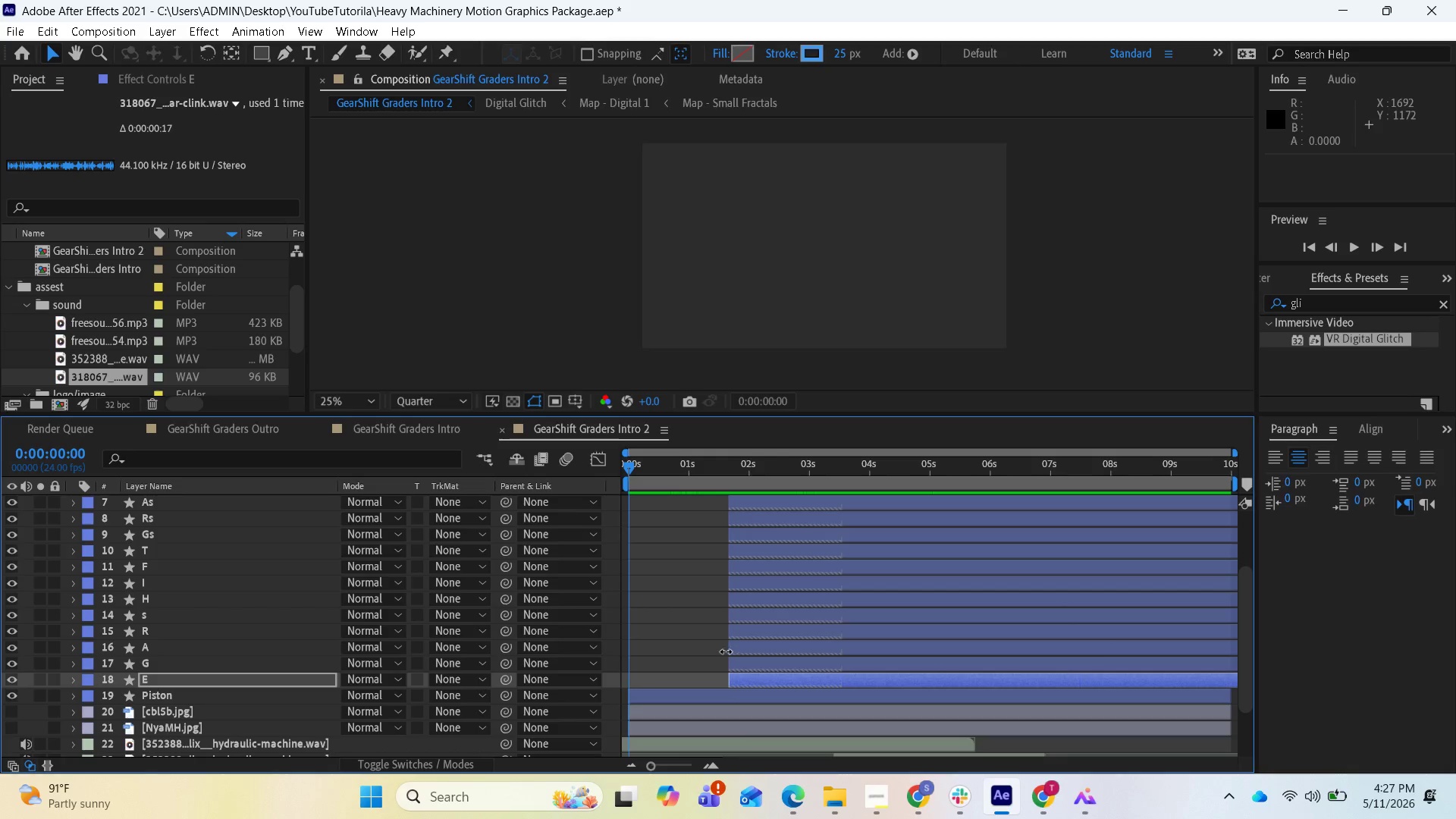 
left_click([693, 692])
 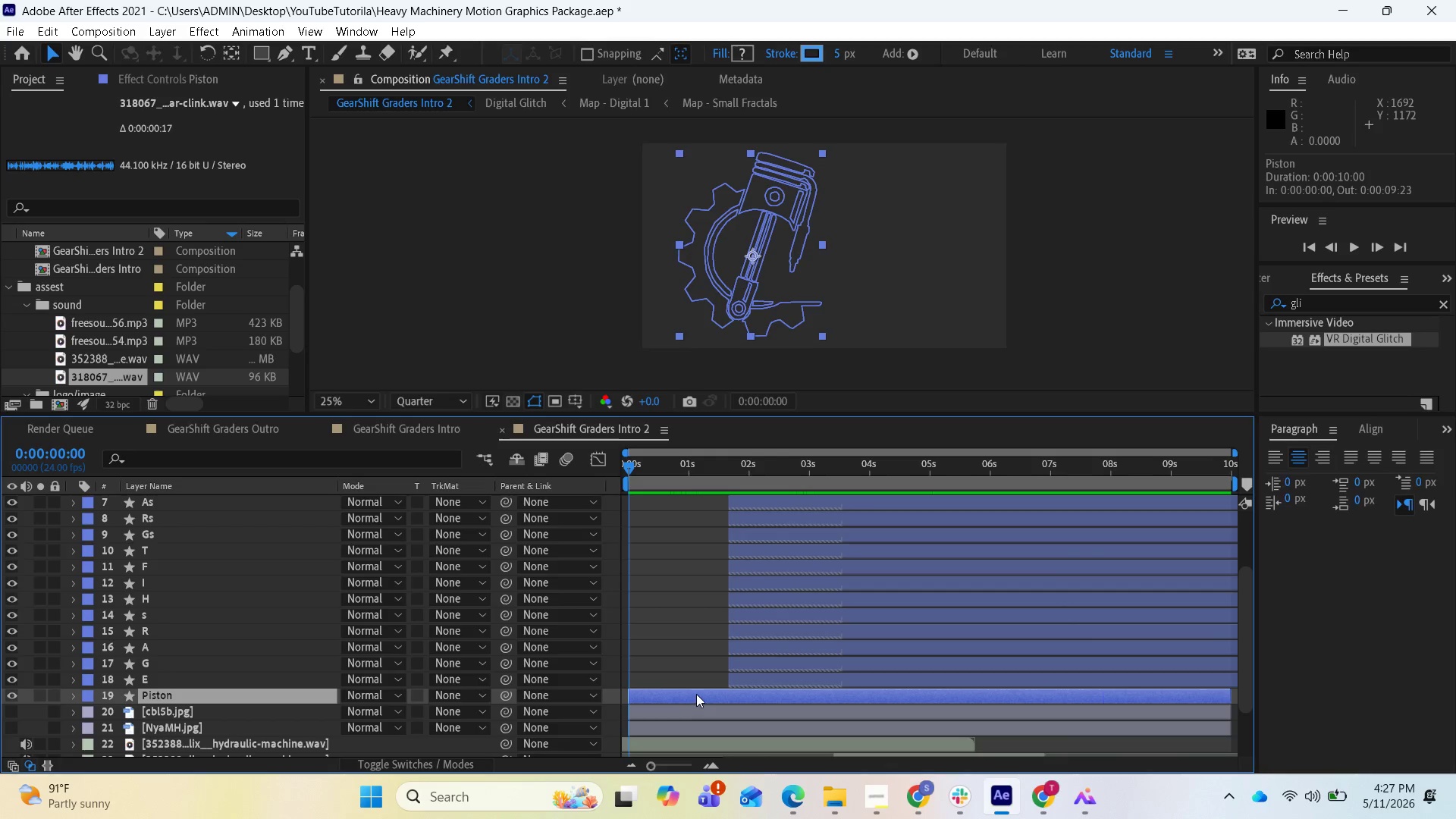 
wait(7.83)
 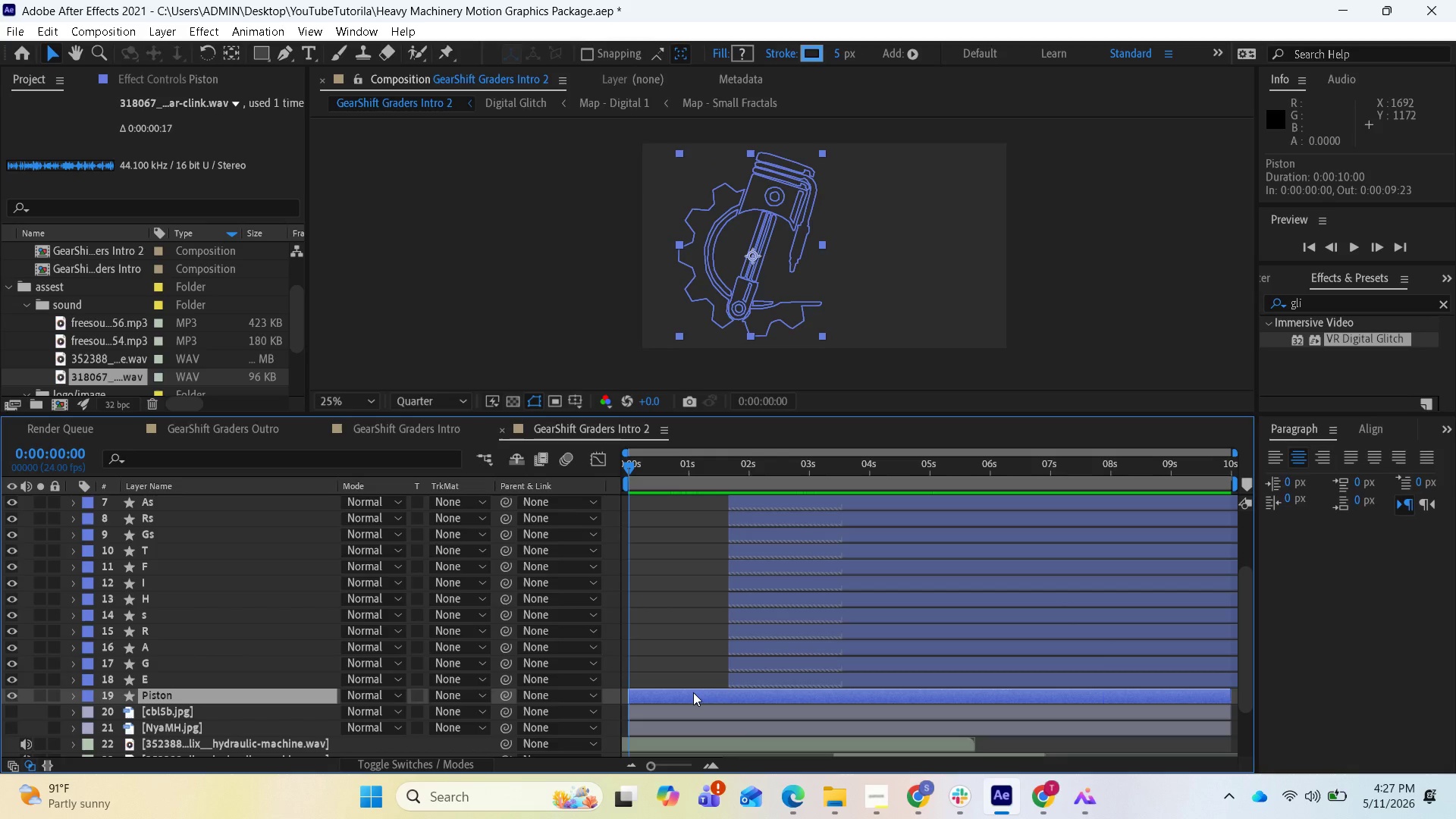 
scroll: coordinate [707, 654], scroll_direction: up, amount: 2.0